 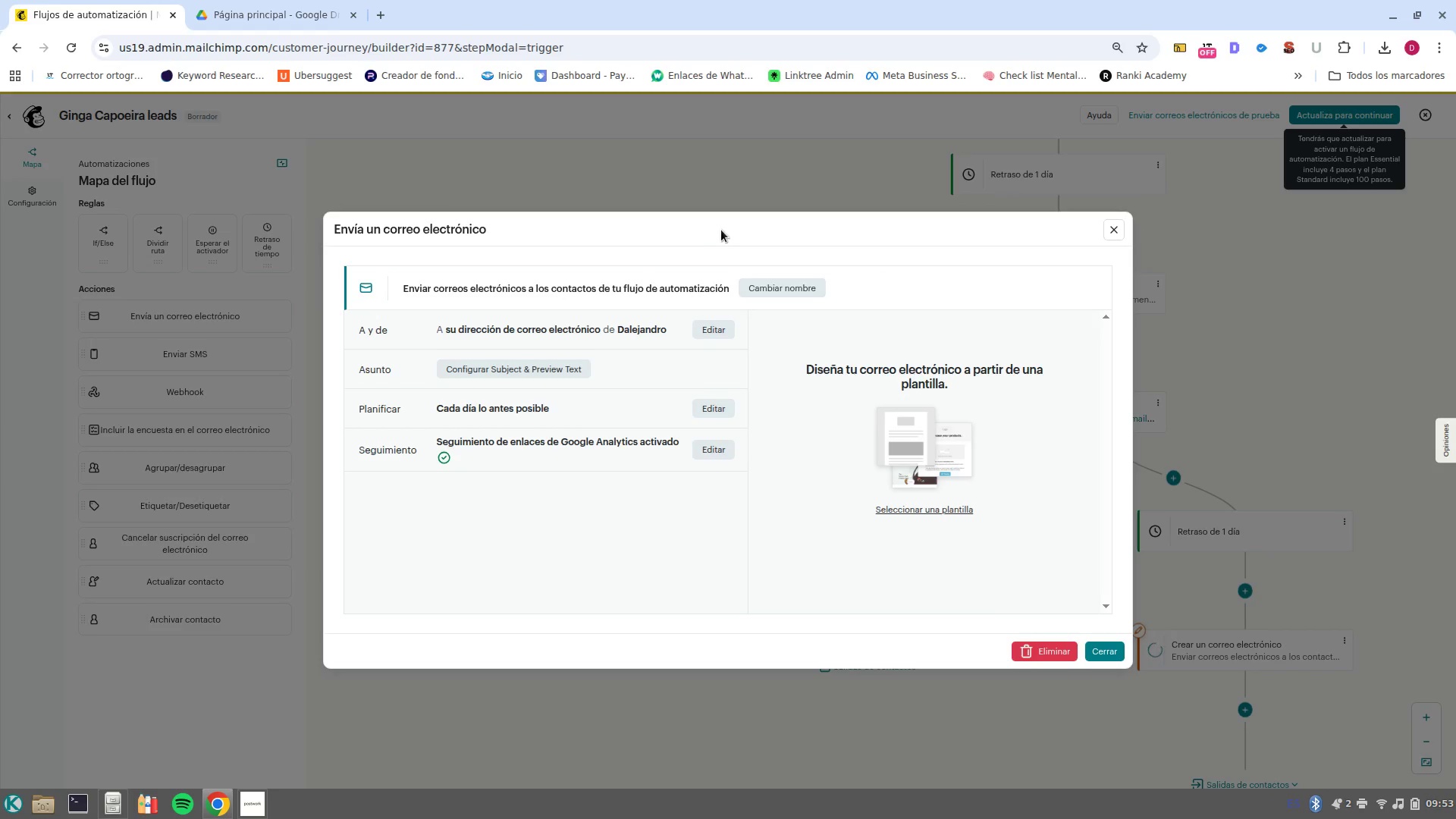 
left_click([762, 291])
 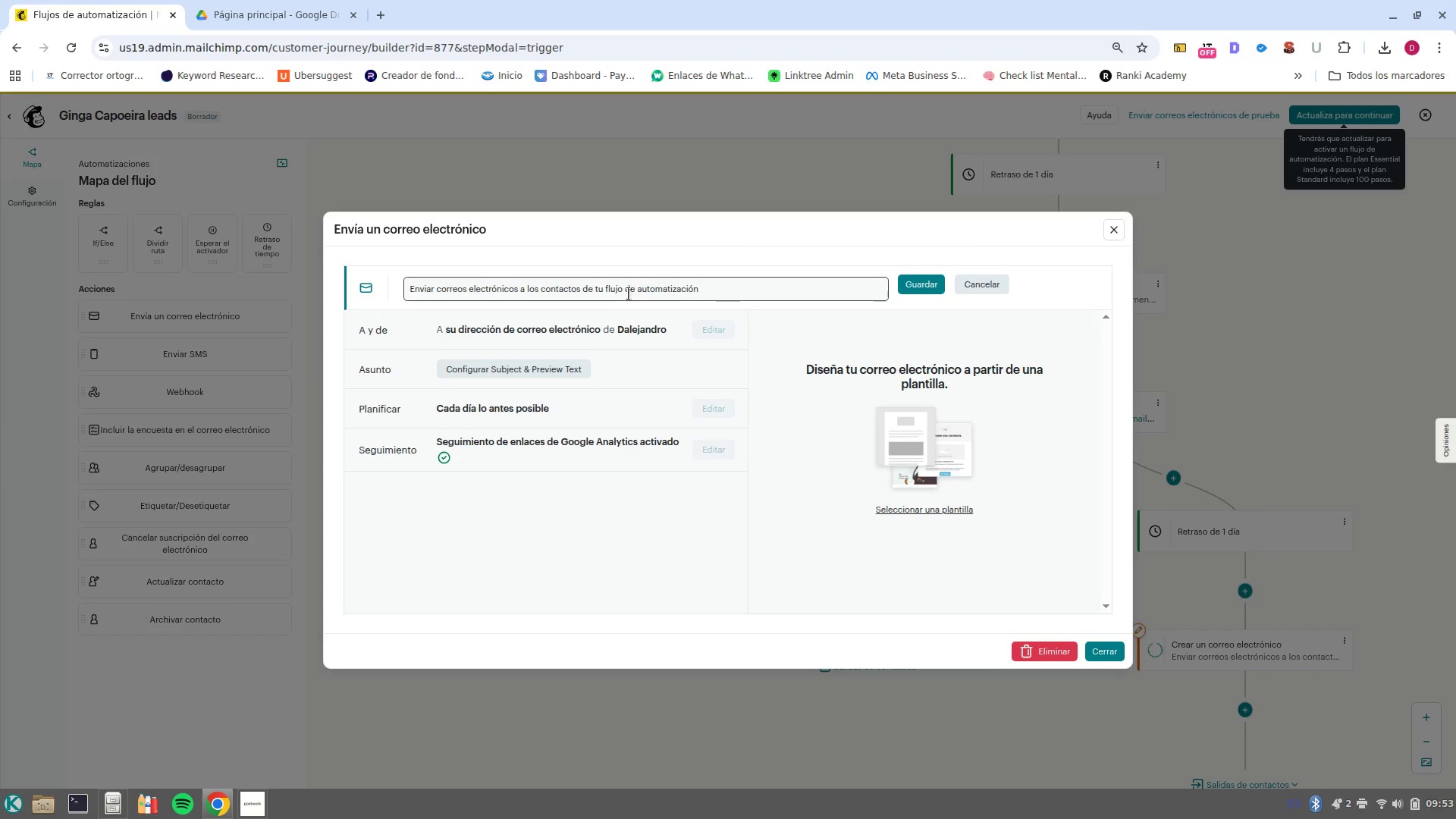 
double_click([629, 293])
 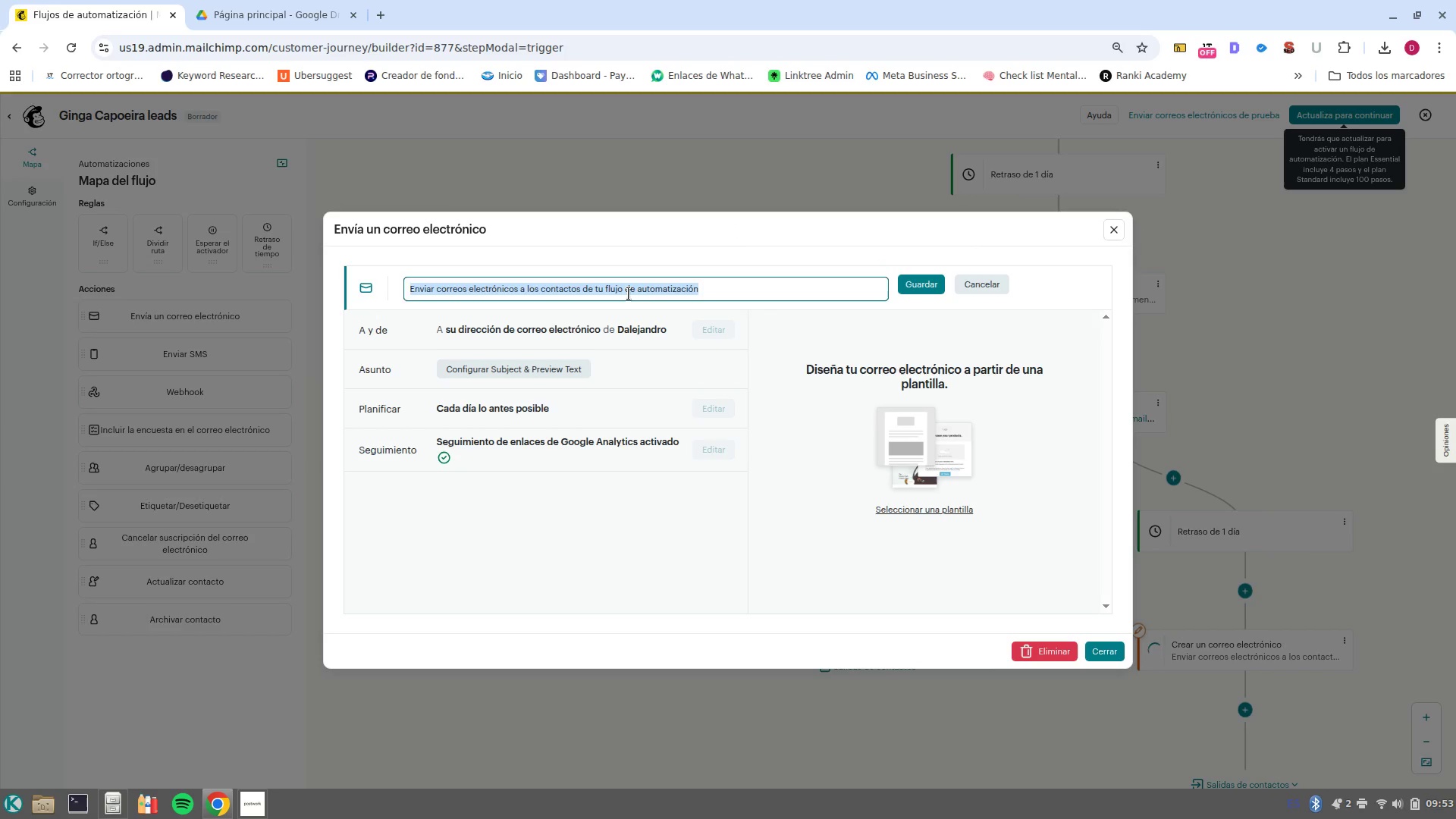 
double_click([629, 293])
 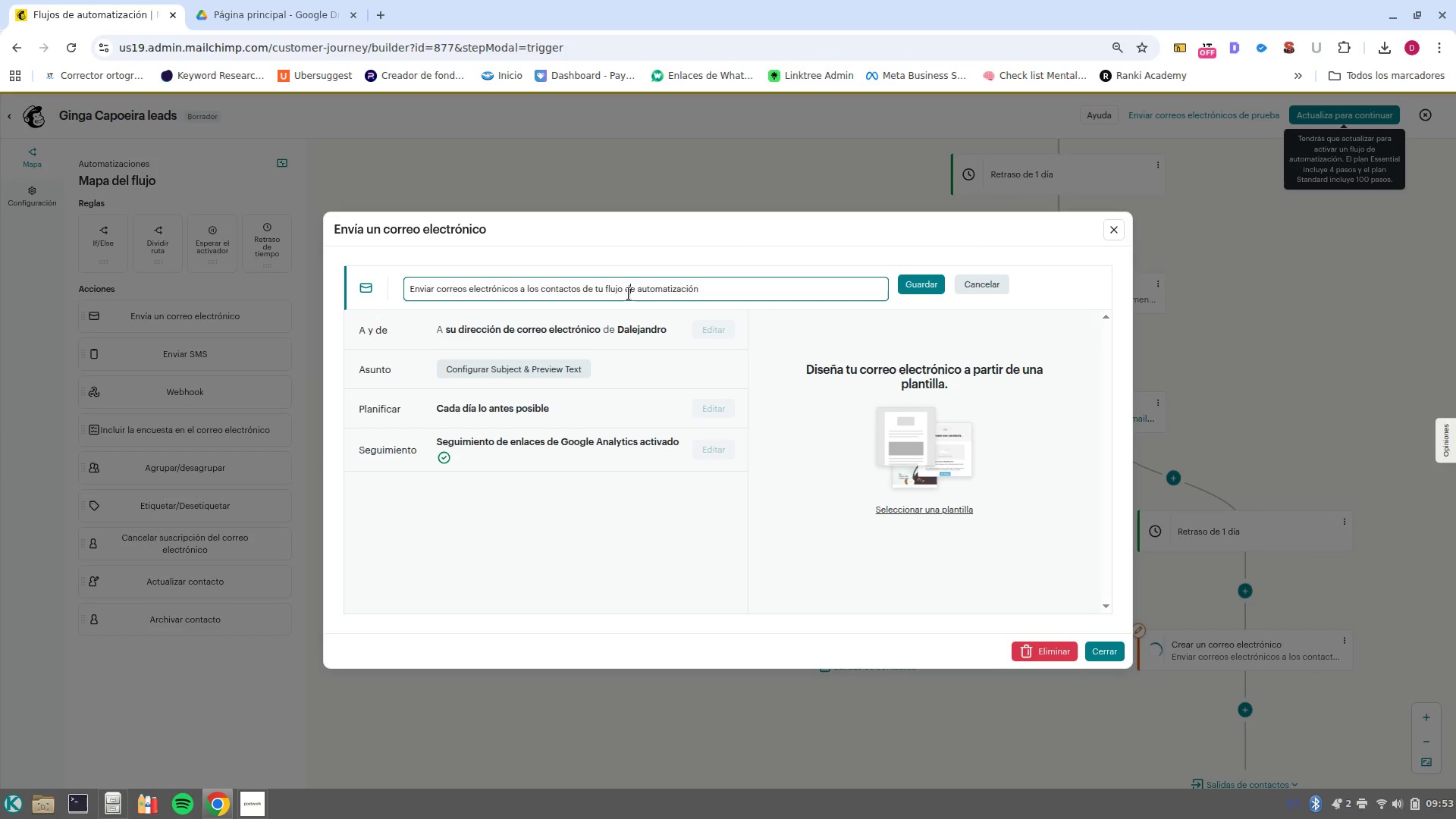 
left_click([629, 293])
 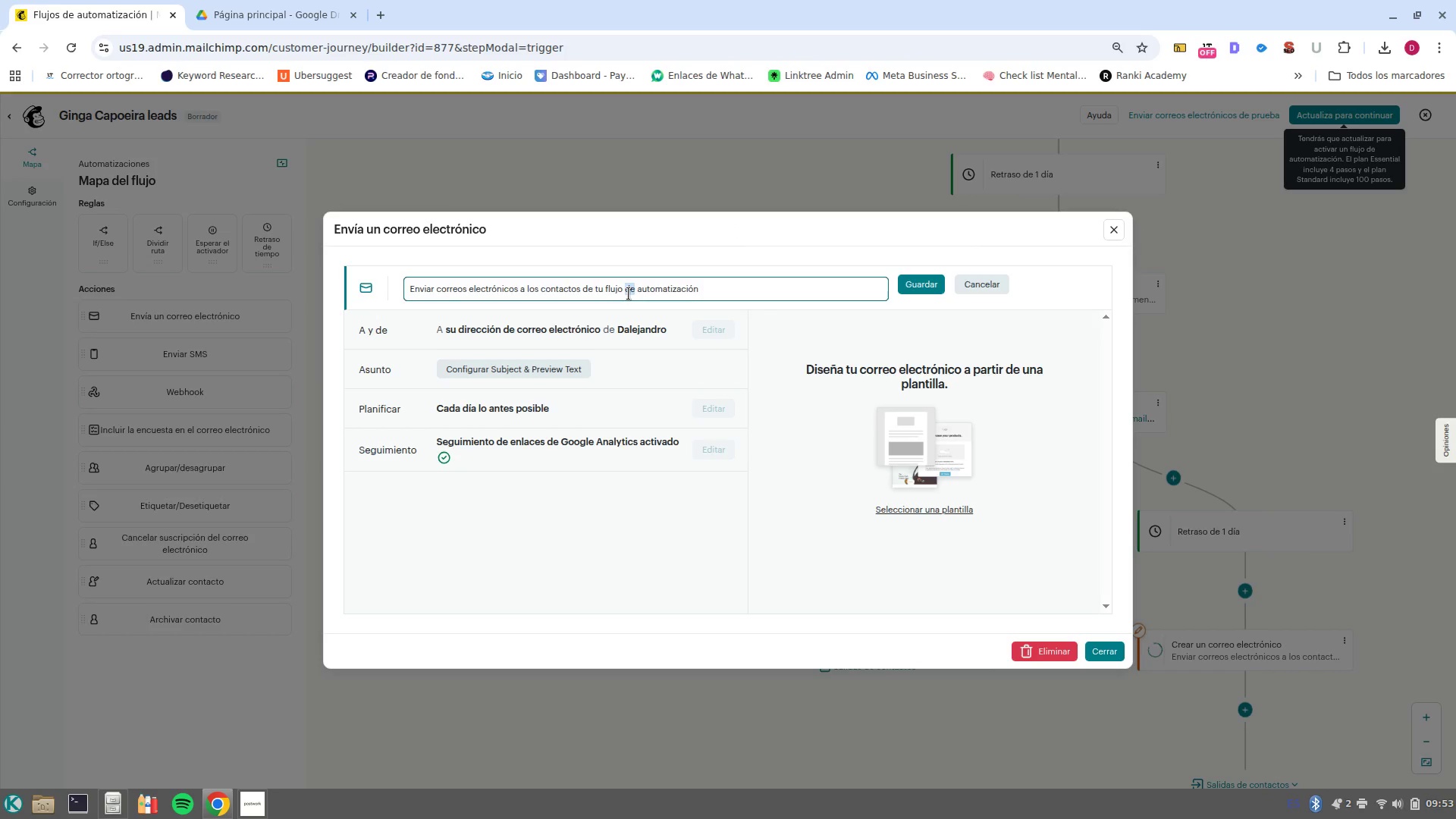 
double_click([629, 293])
 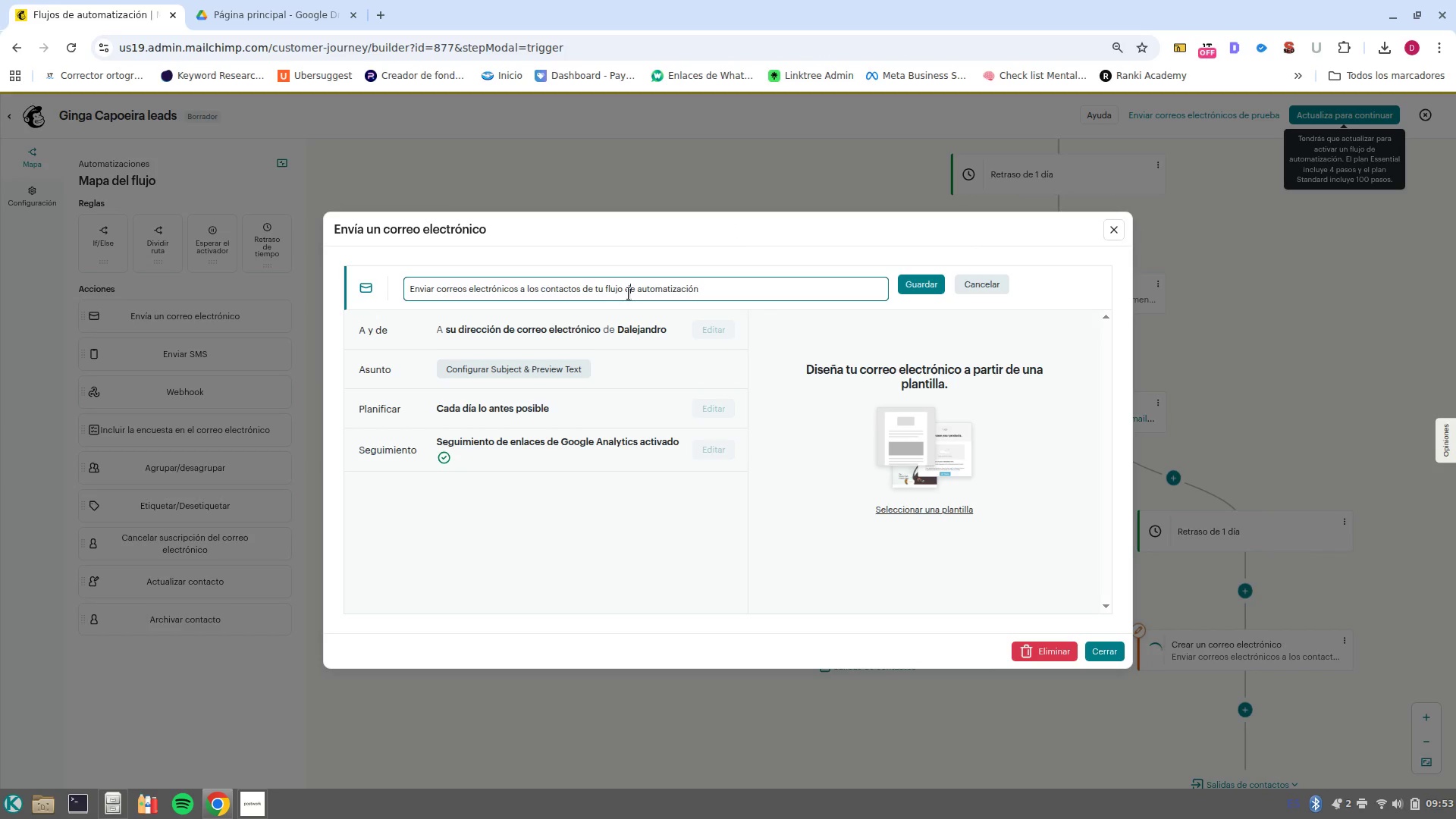 
double_click([629, 293])
 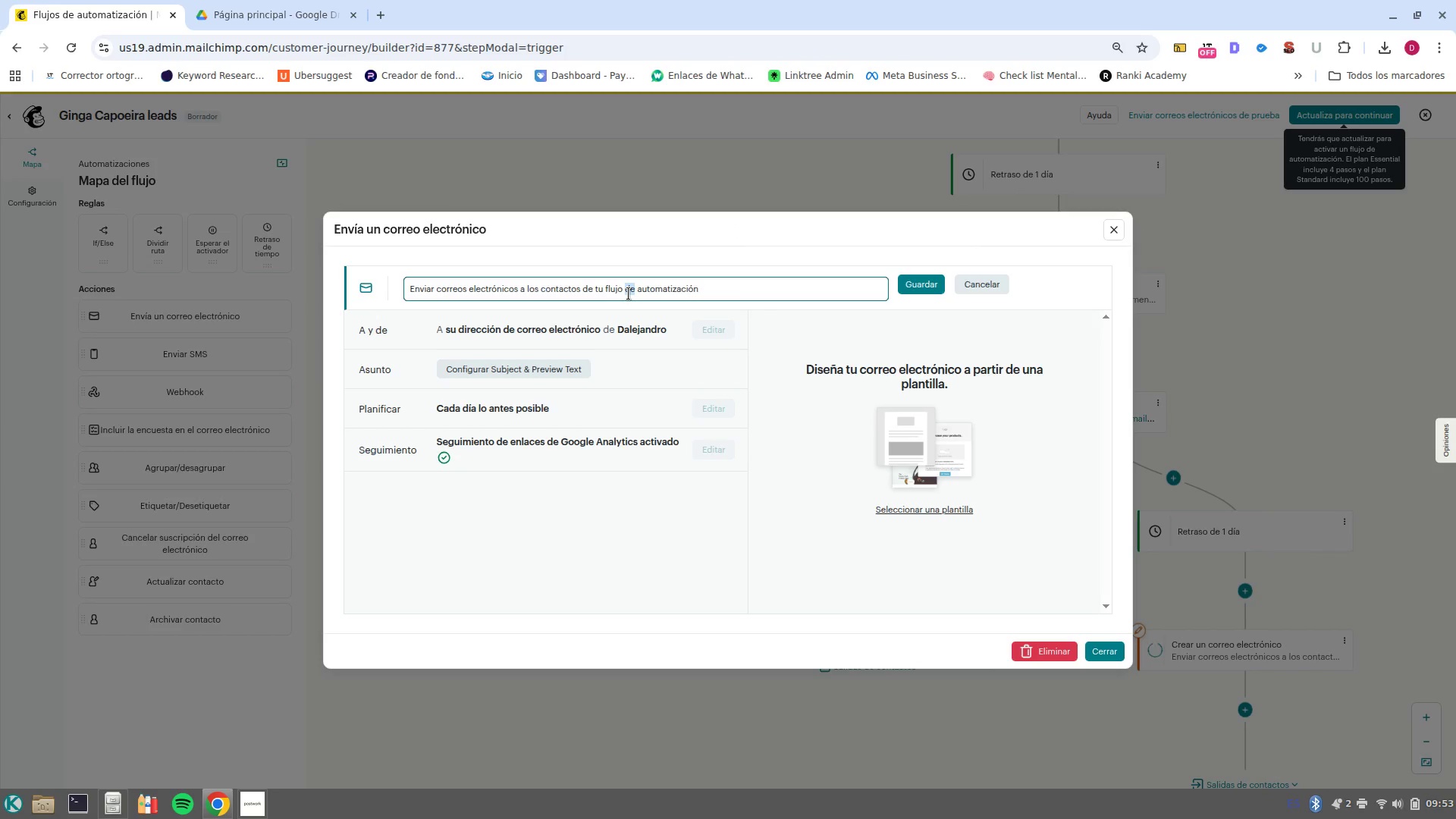 
left_click([629, 293])
 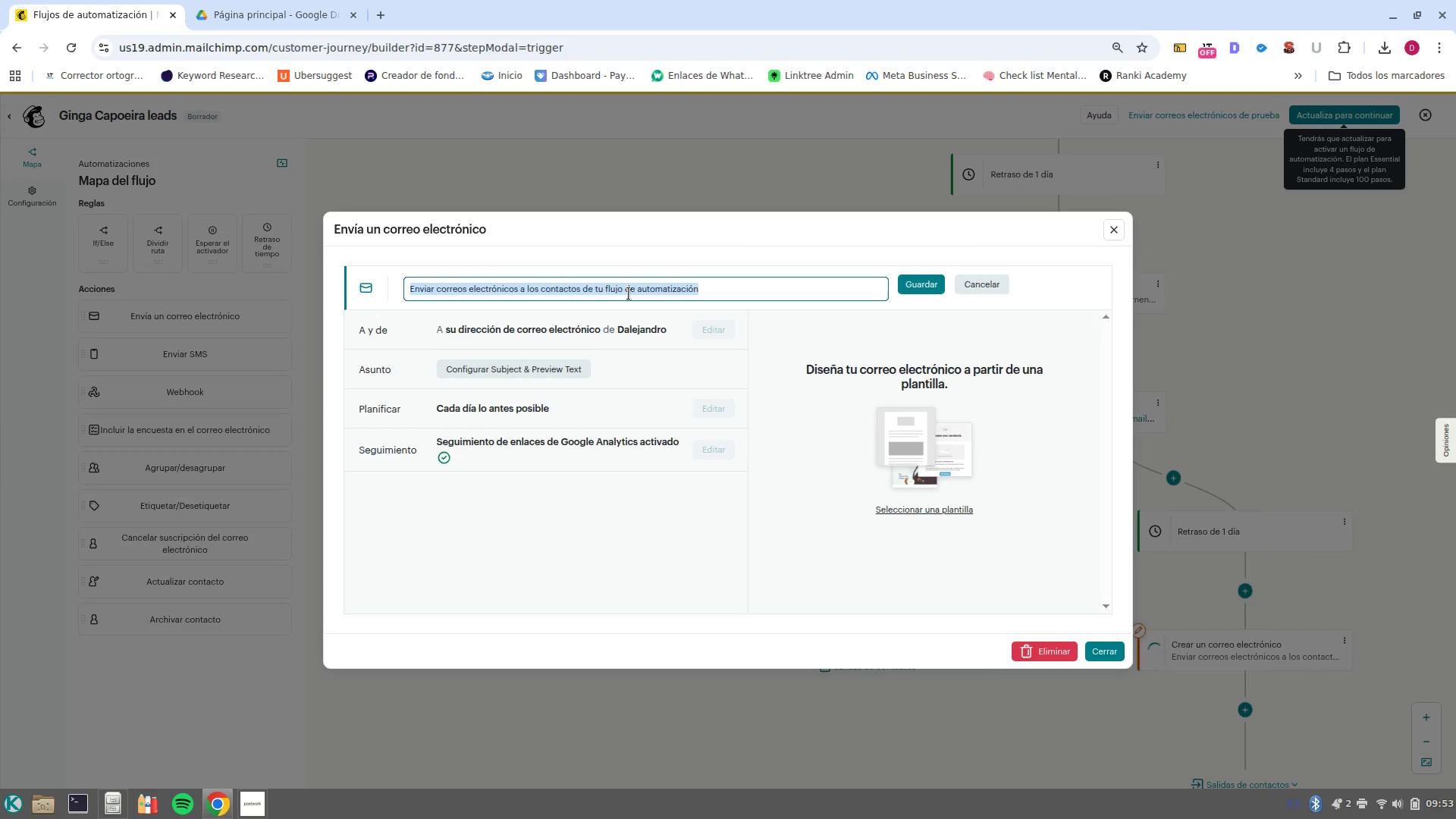 
key(Backspace)
 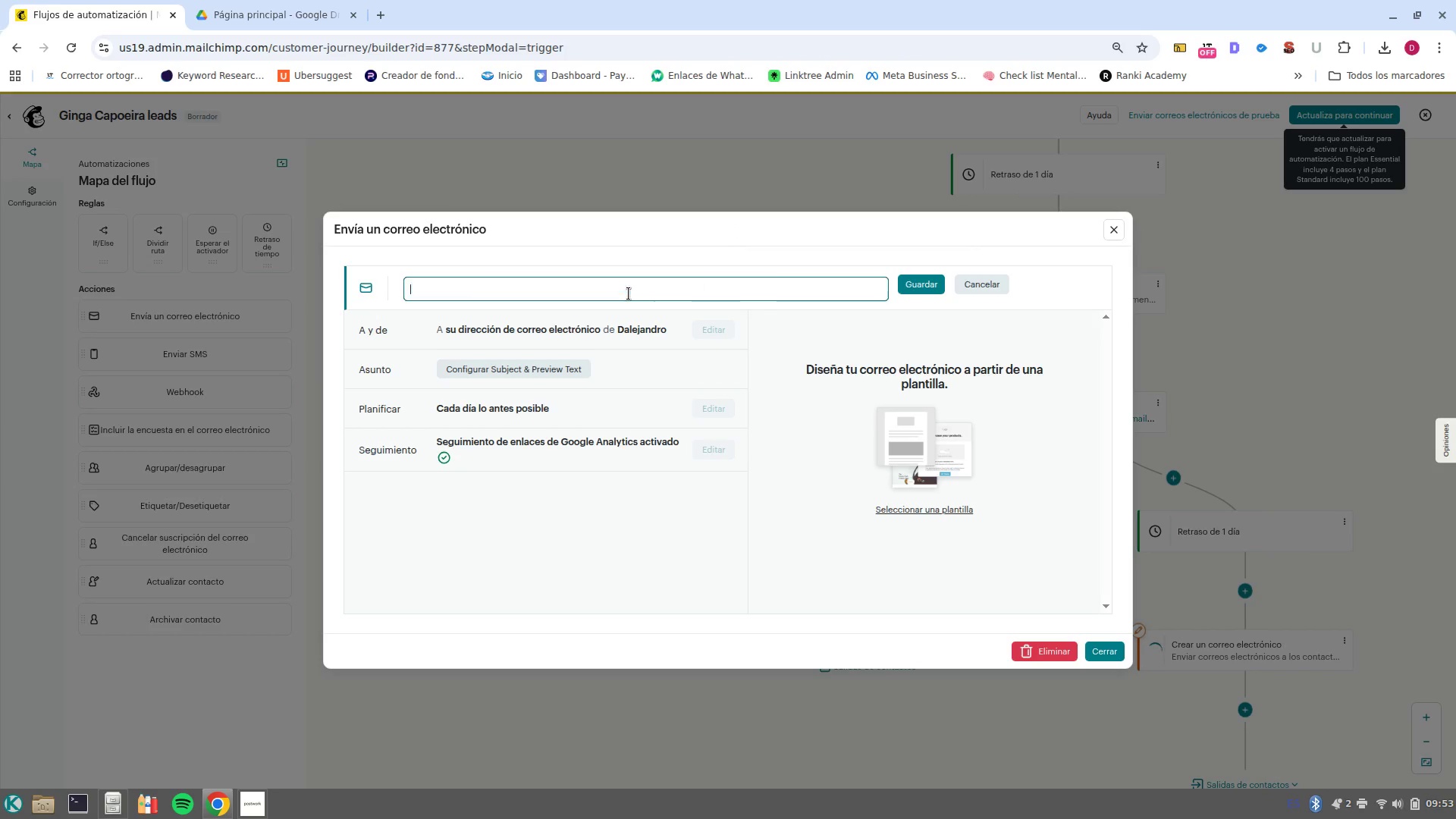 
key(Control+ControlLeft)
 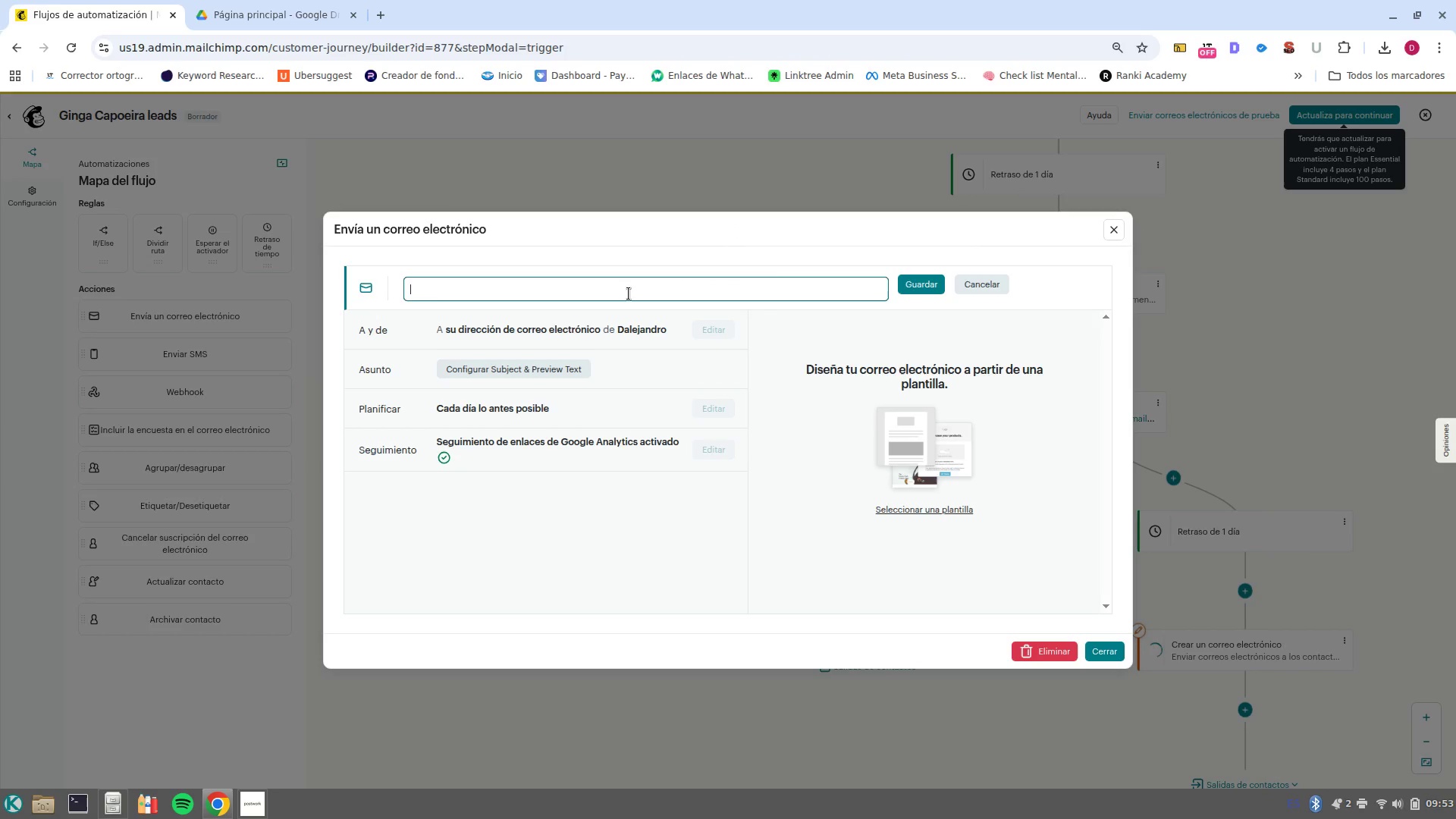 
key(Control+V)
 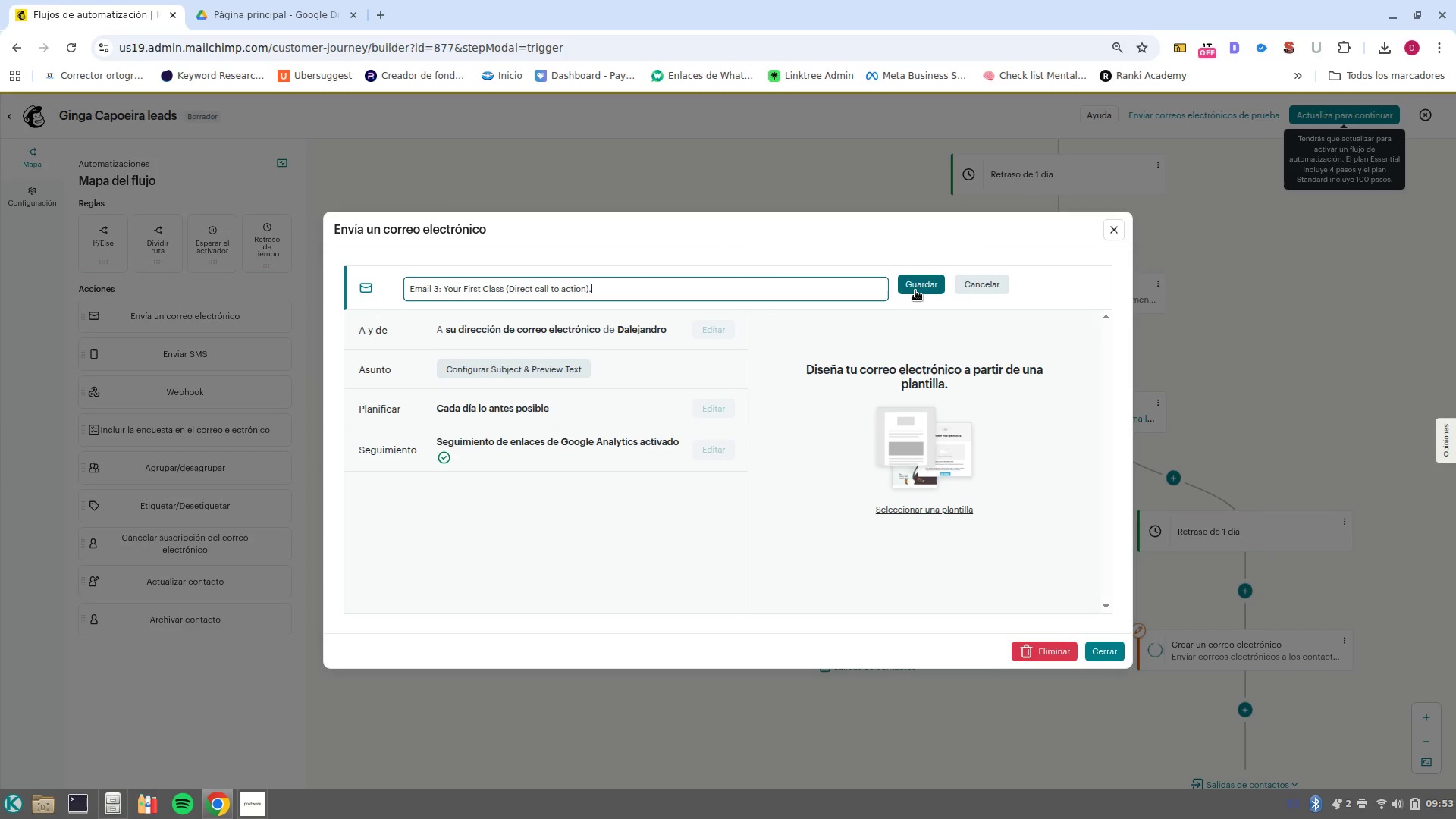 
left_click([915, 290])
 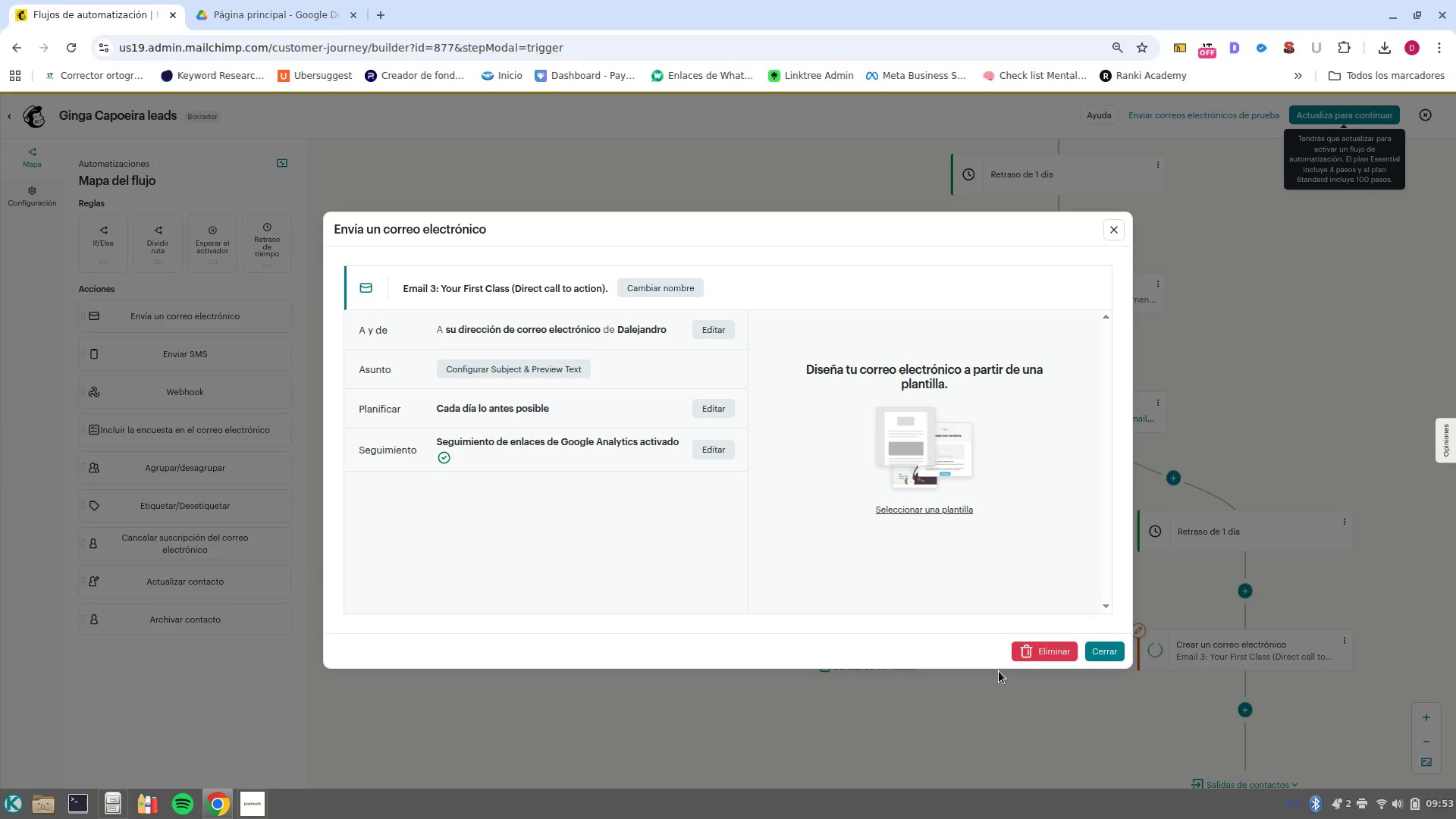 
left_click([1103, 654])
 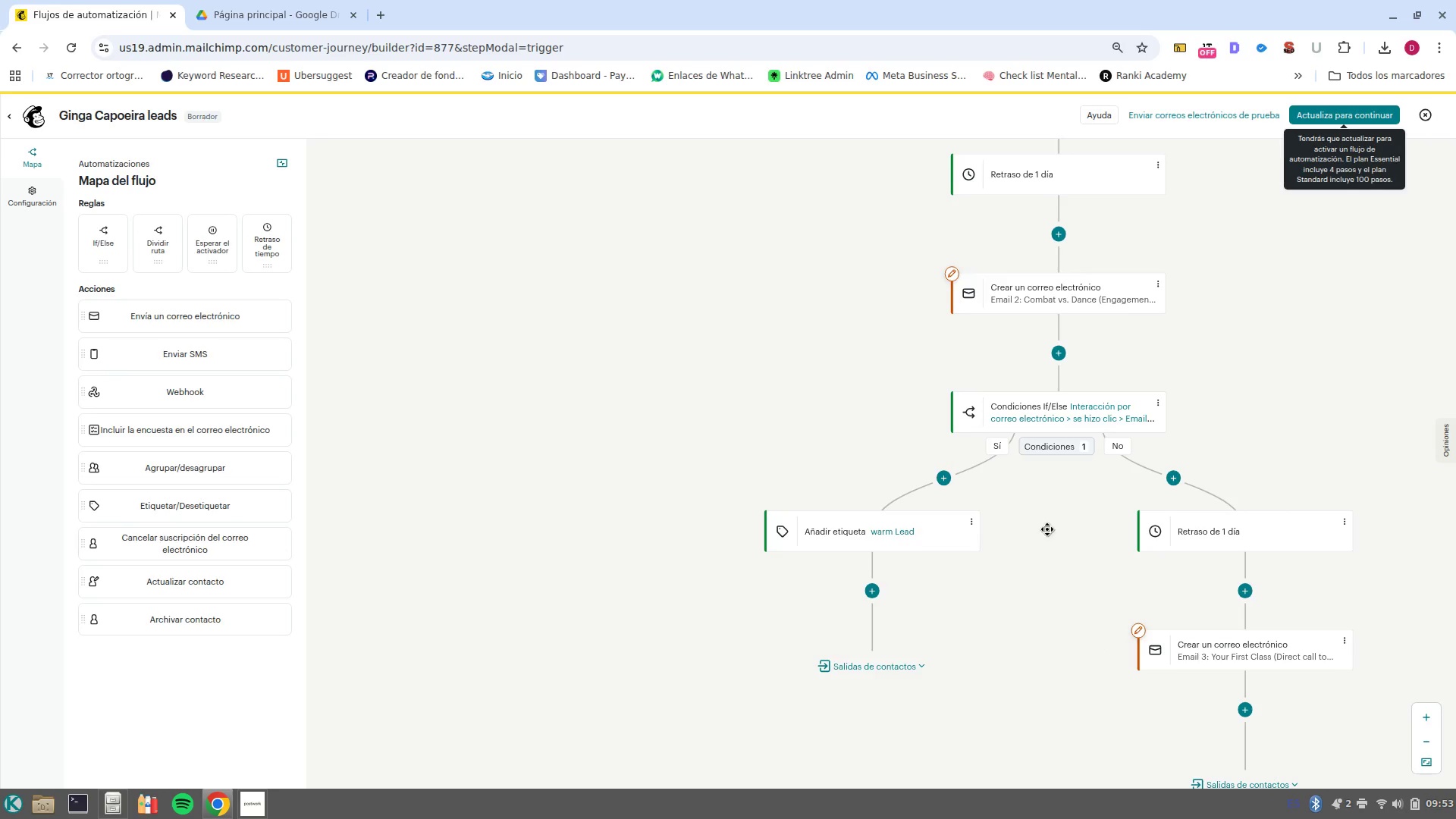 
scroll: coordinate [1065, 525], scroll_direction: down, amount: 2.0
 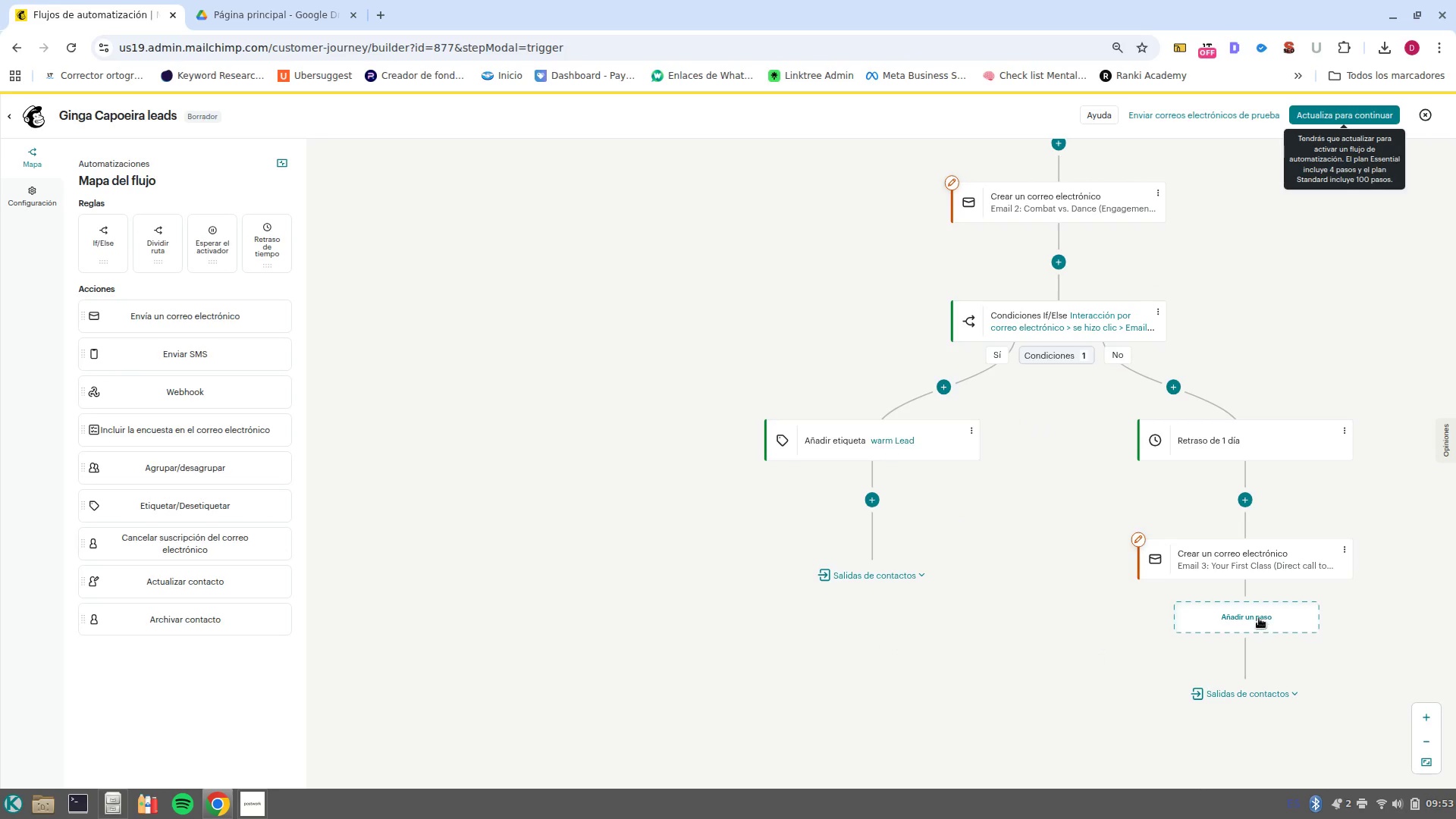 
left_click([1256, 618])
 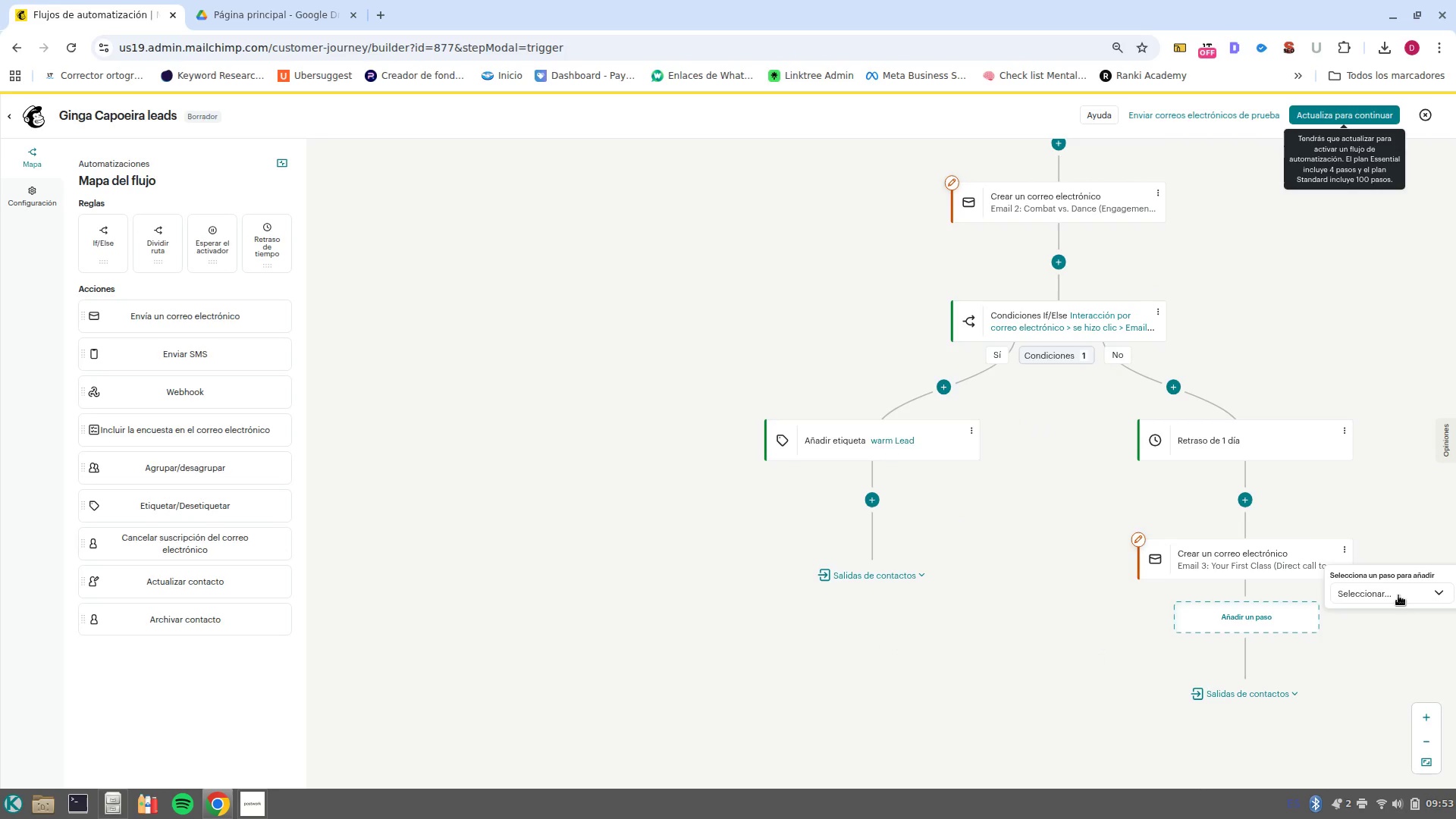 
left_click([1400, 586])
 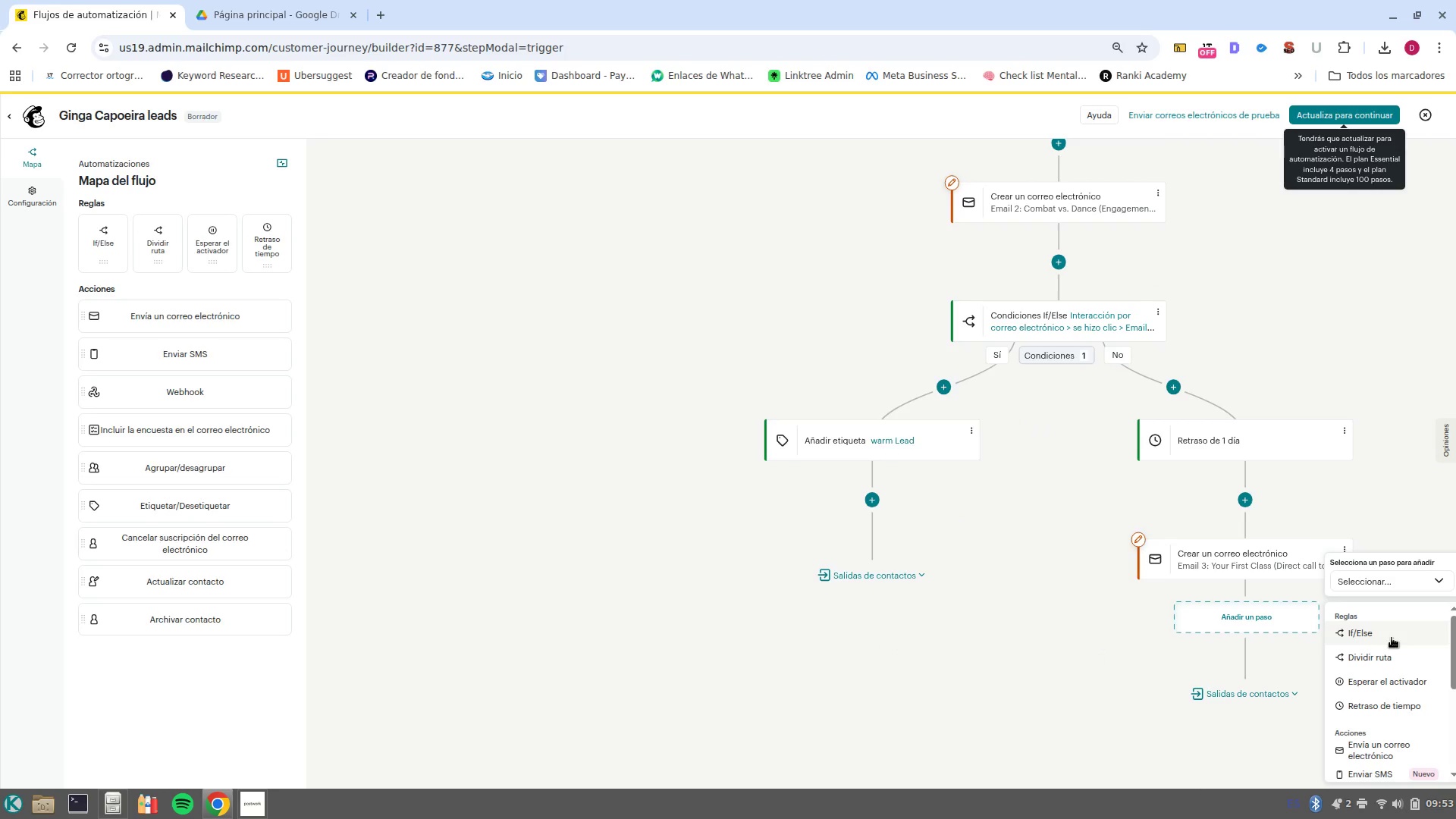 
left_click([1392, 638])
 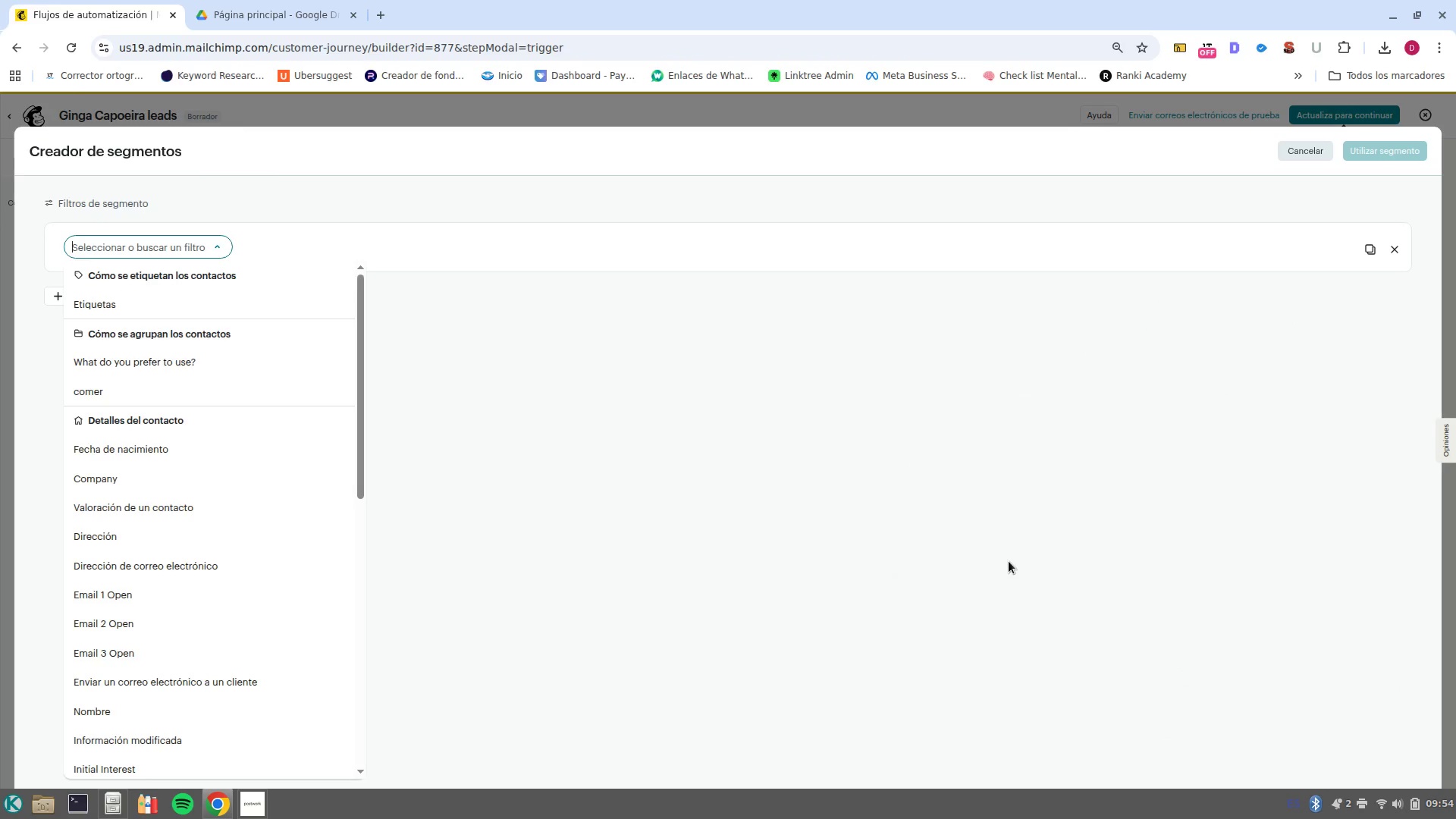 
left_click([656, 346])
 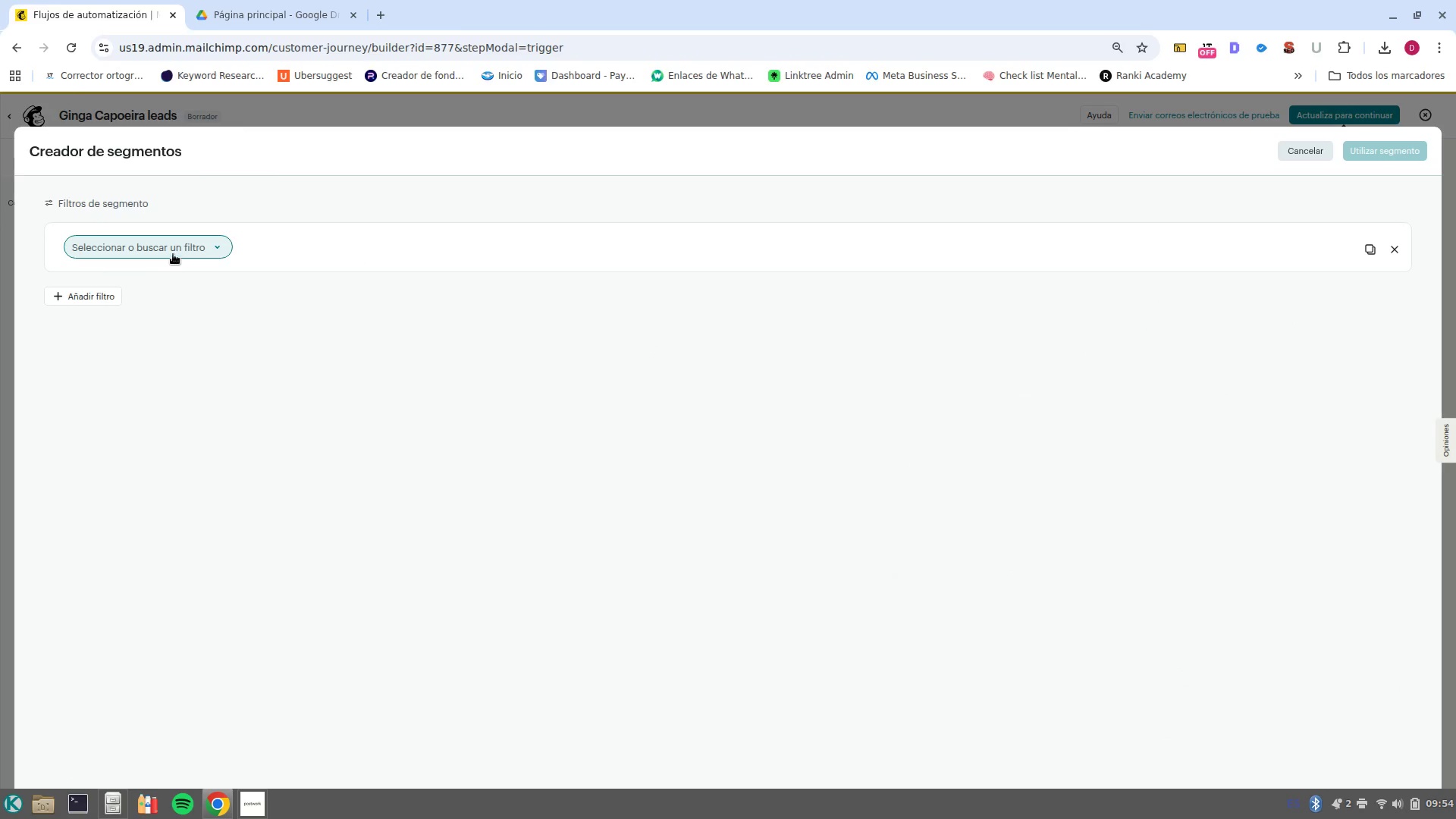 
left_click([178, 253])
 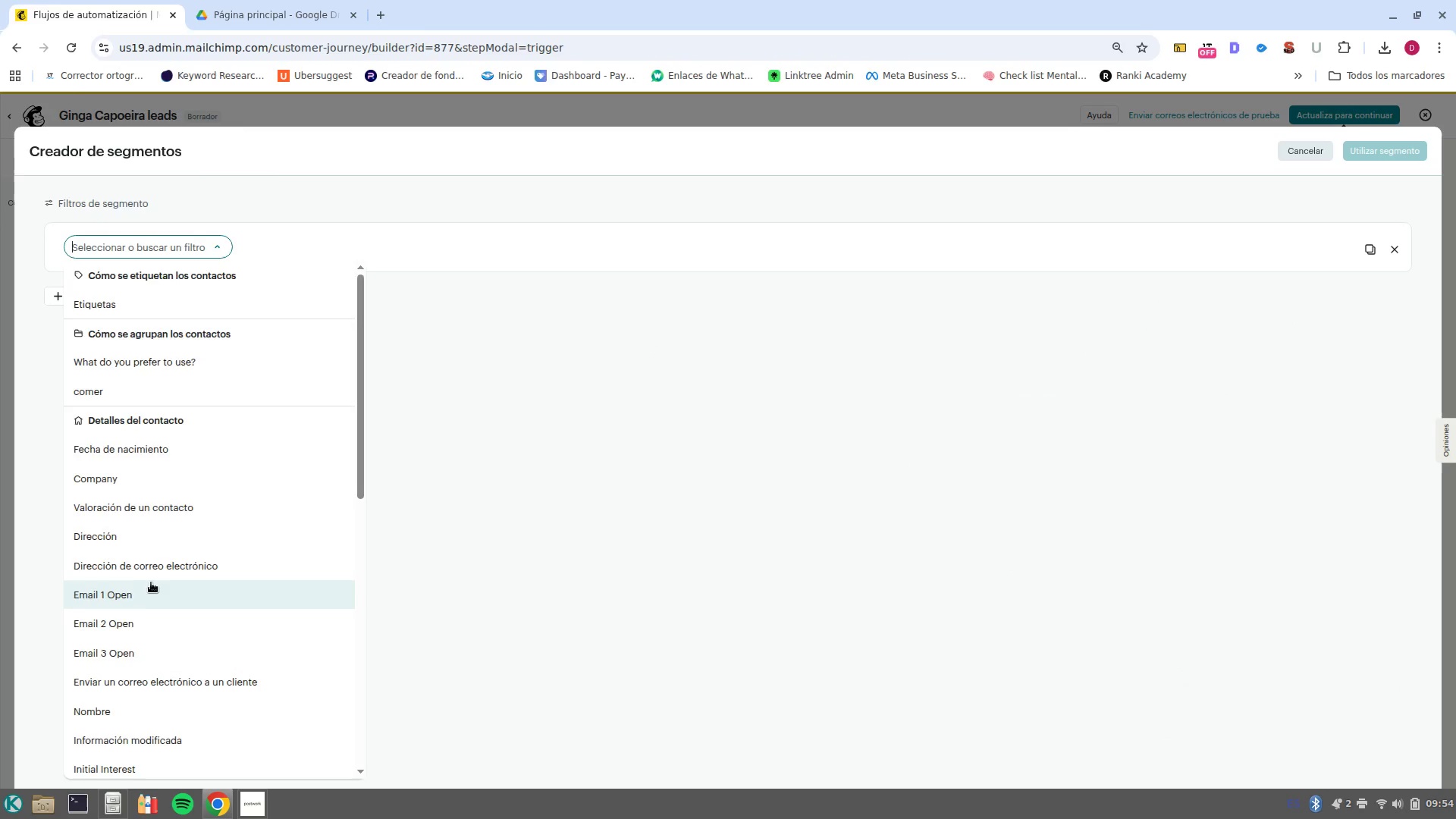 
scroll: coordinate [183, 601], scroll_direction: down, amount: 12.0
 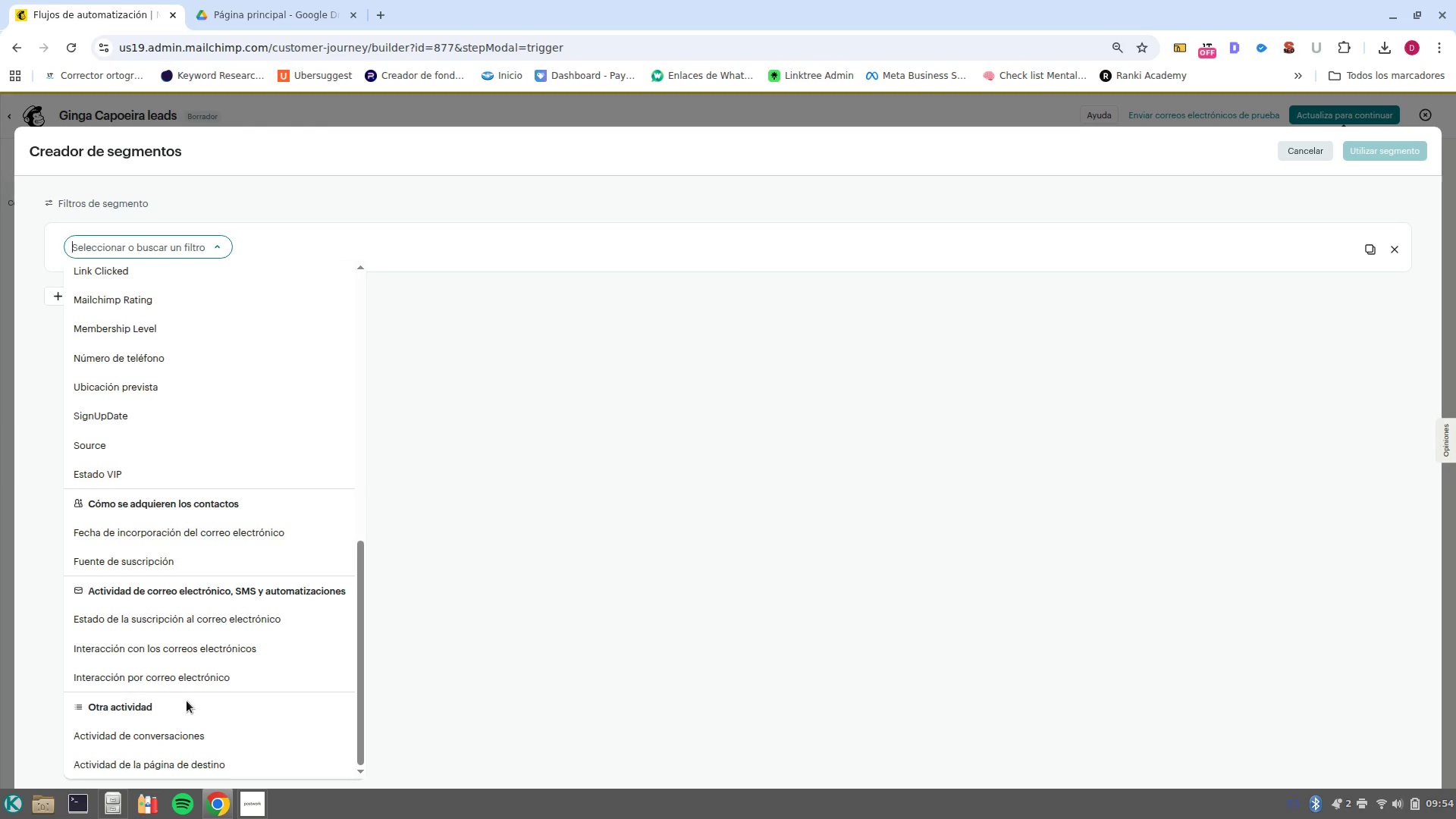 
left_click([207, 677])
 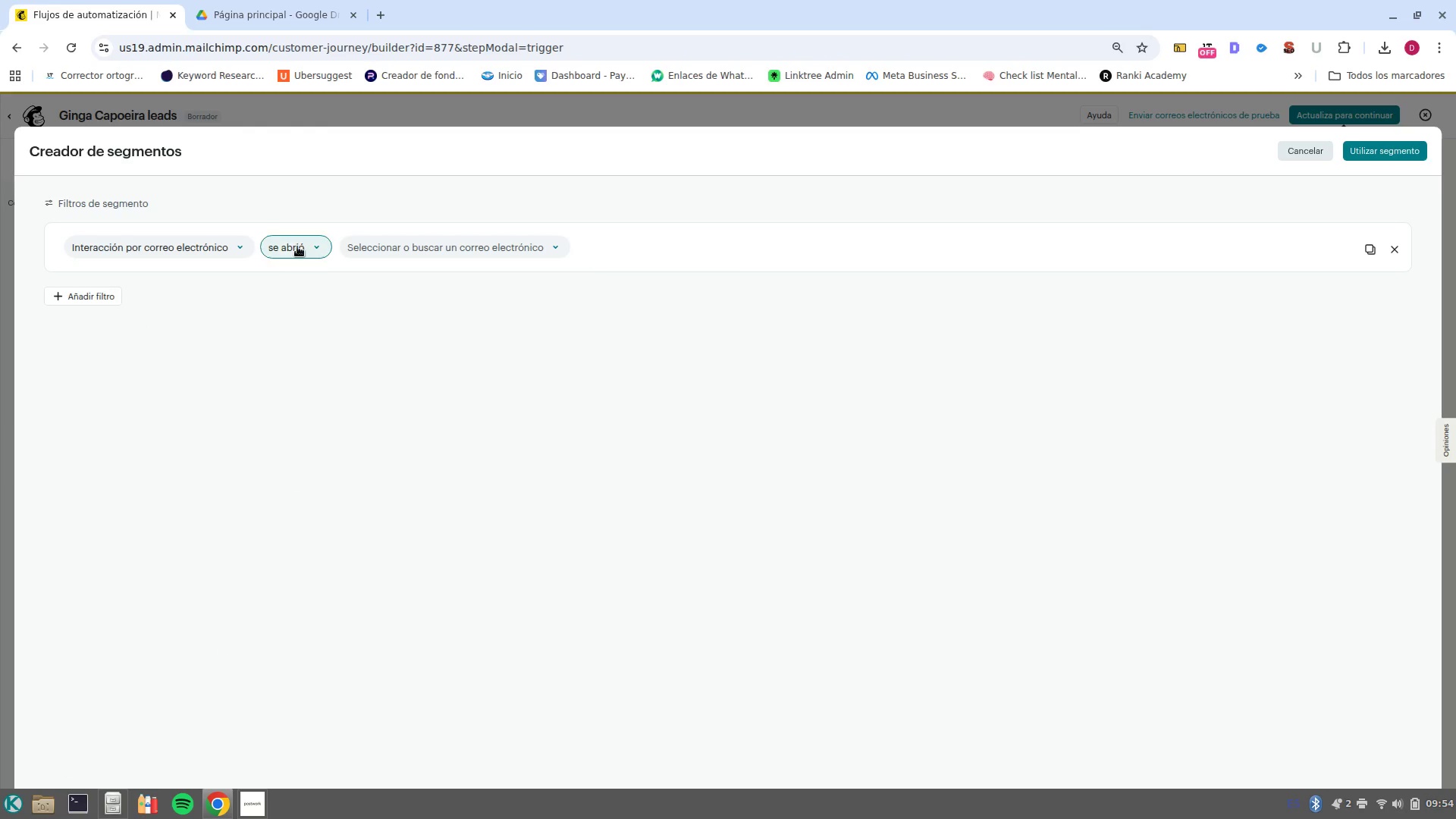 
left_click([297, 245])
 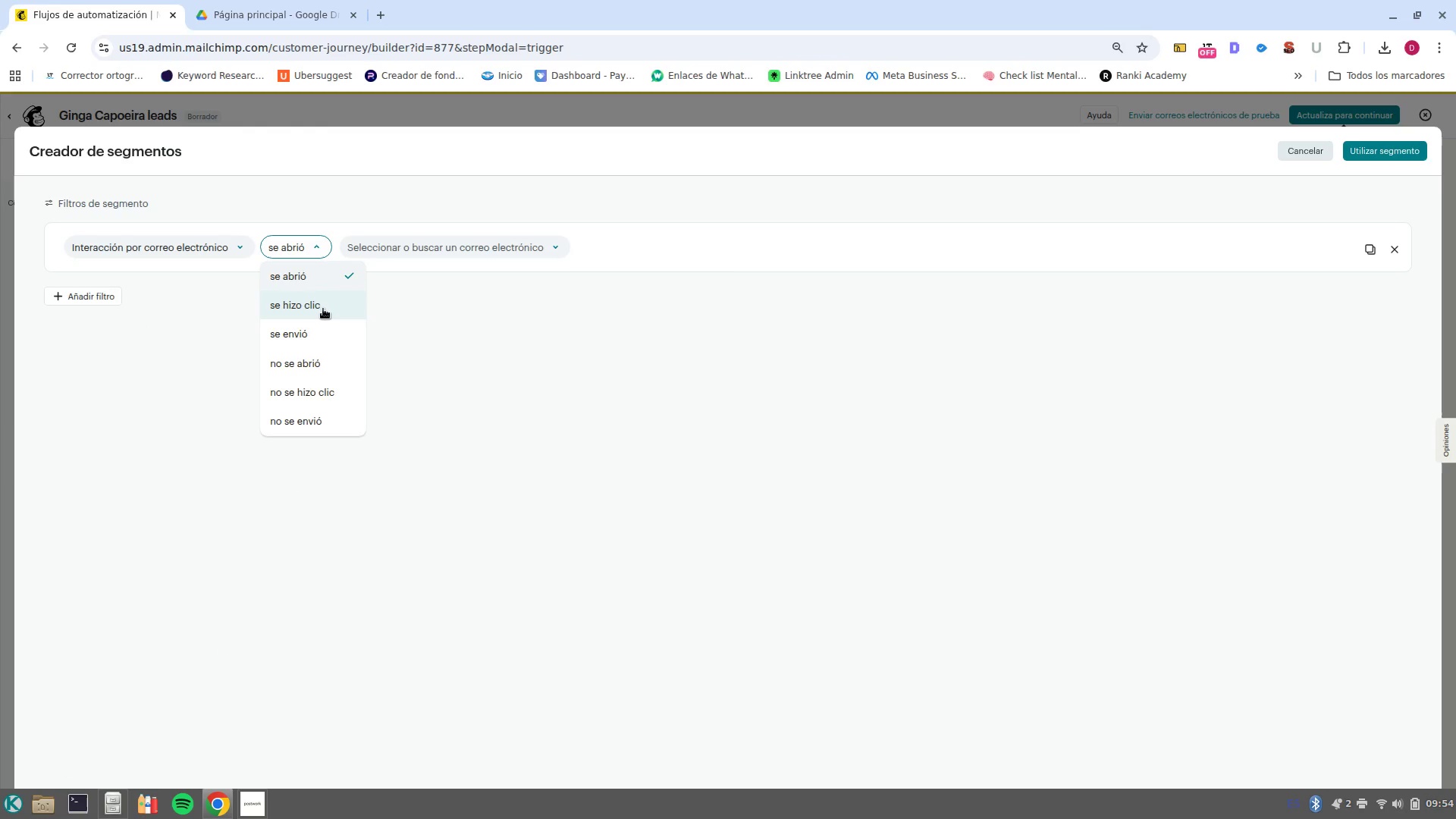 
left_click([323, 309])
 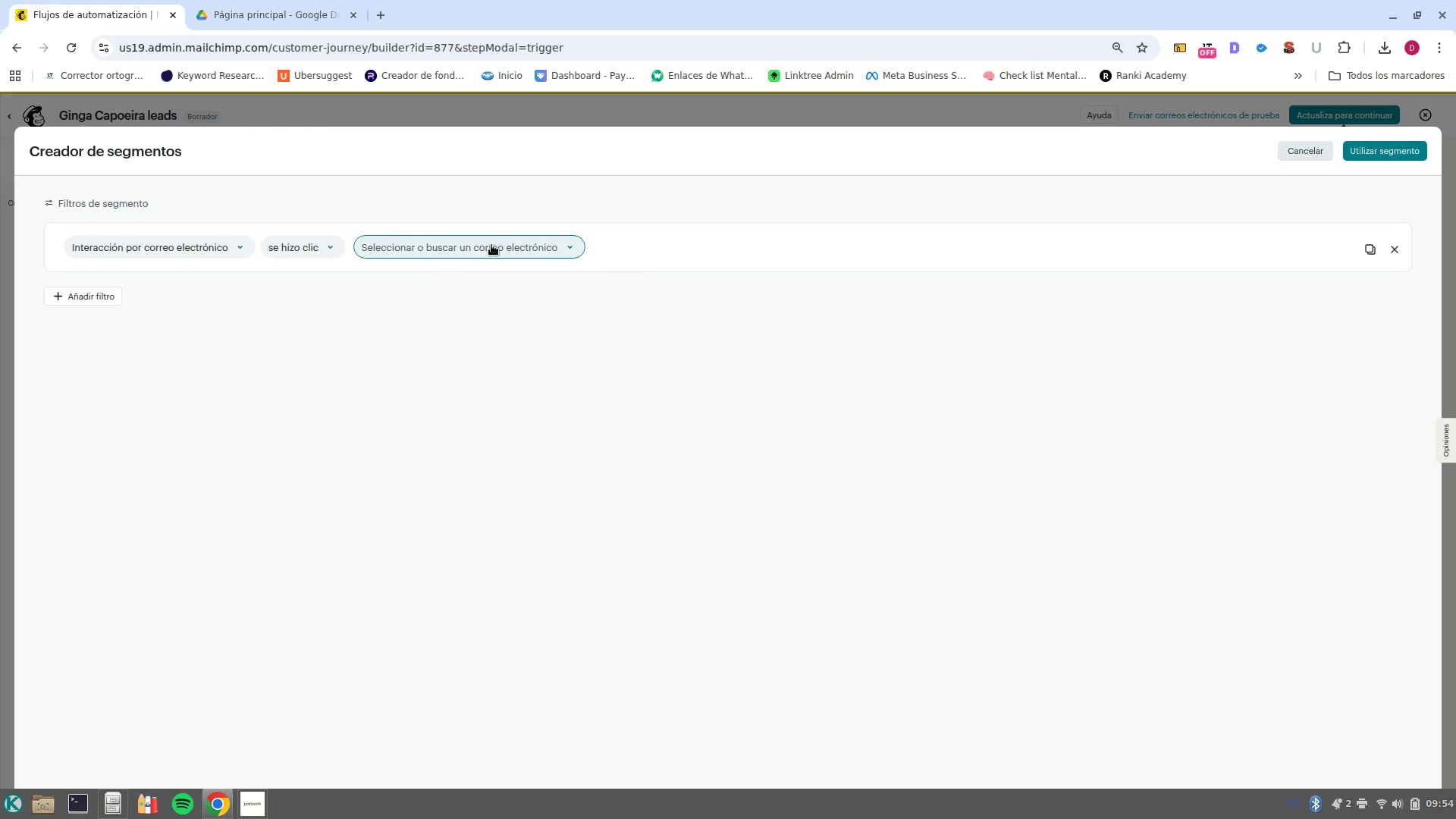 
left_click([491, 245])
 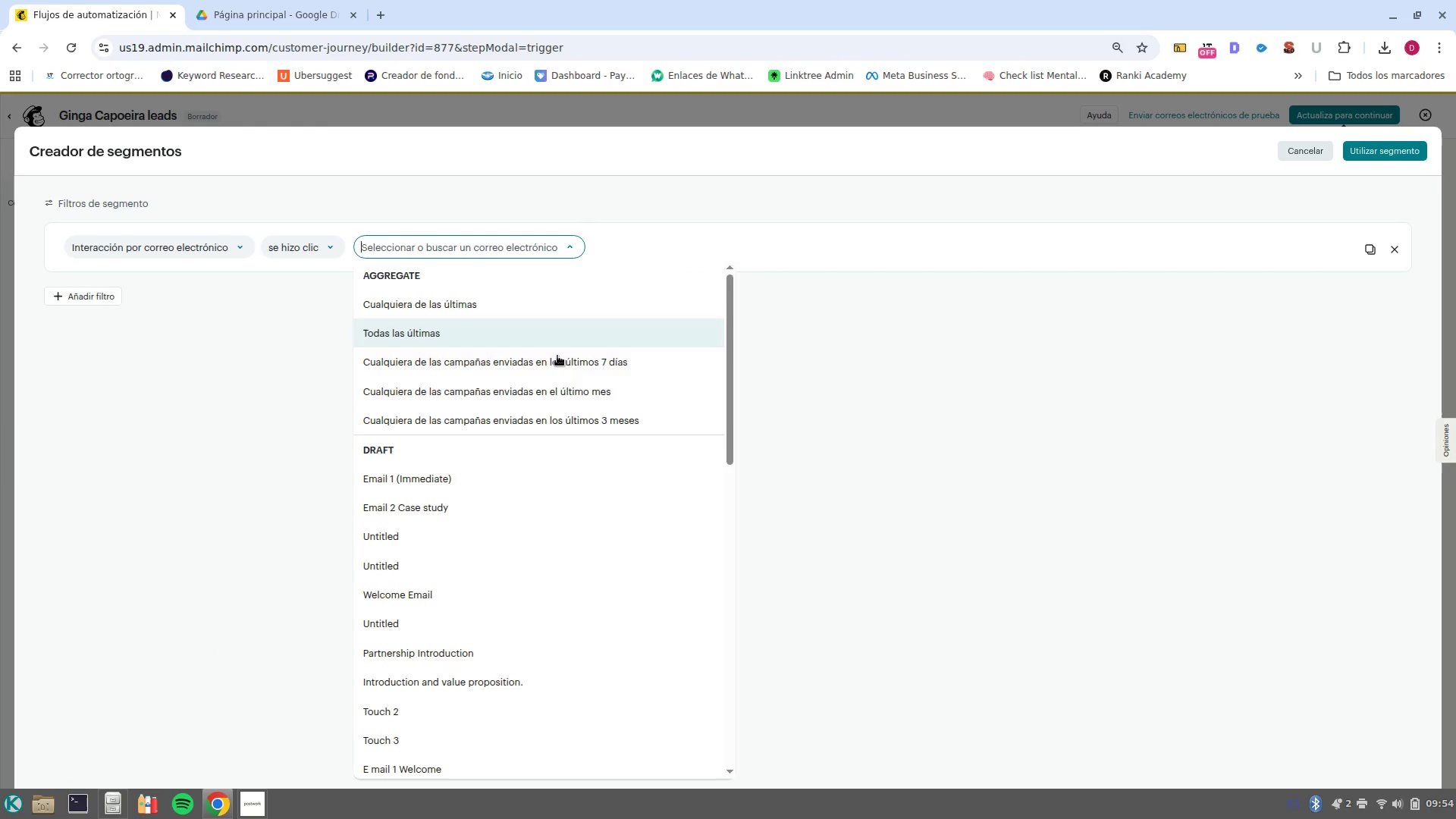 
scroll: coordinate [596, 552], scroll_direction: down, amount: 13.0
 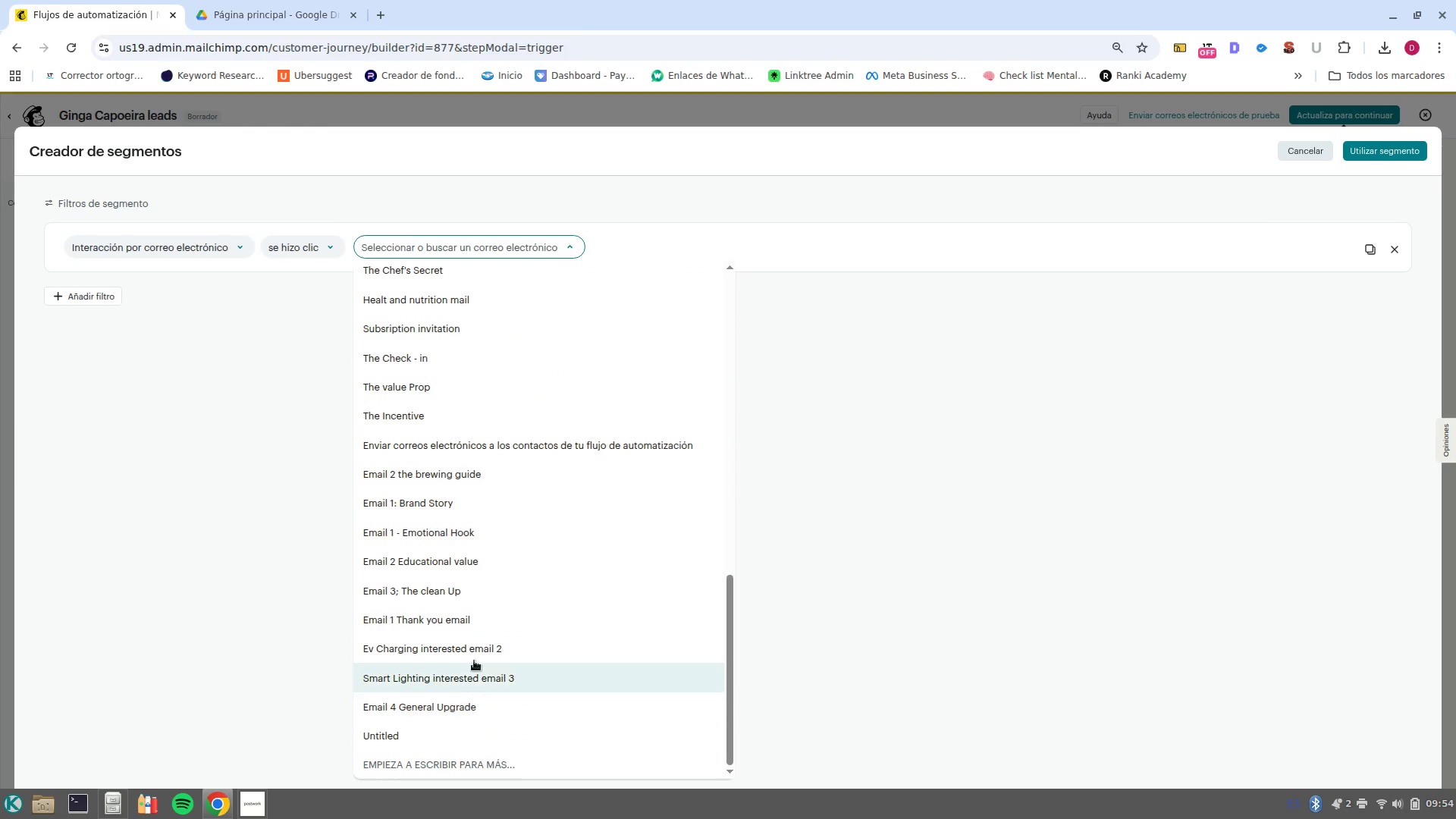 
scroll: coordinate [466, 538], scroll_direction: up, amount: 4.0
 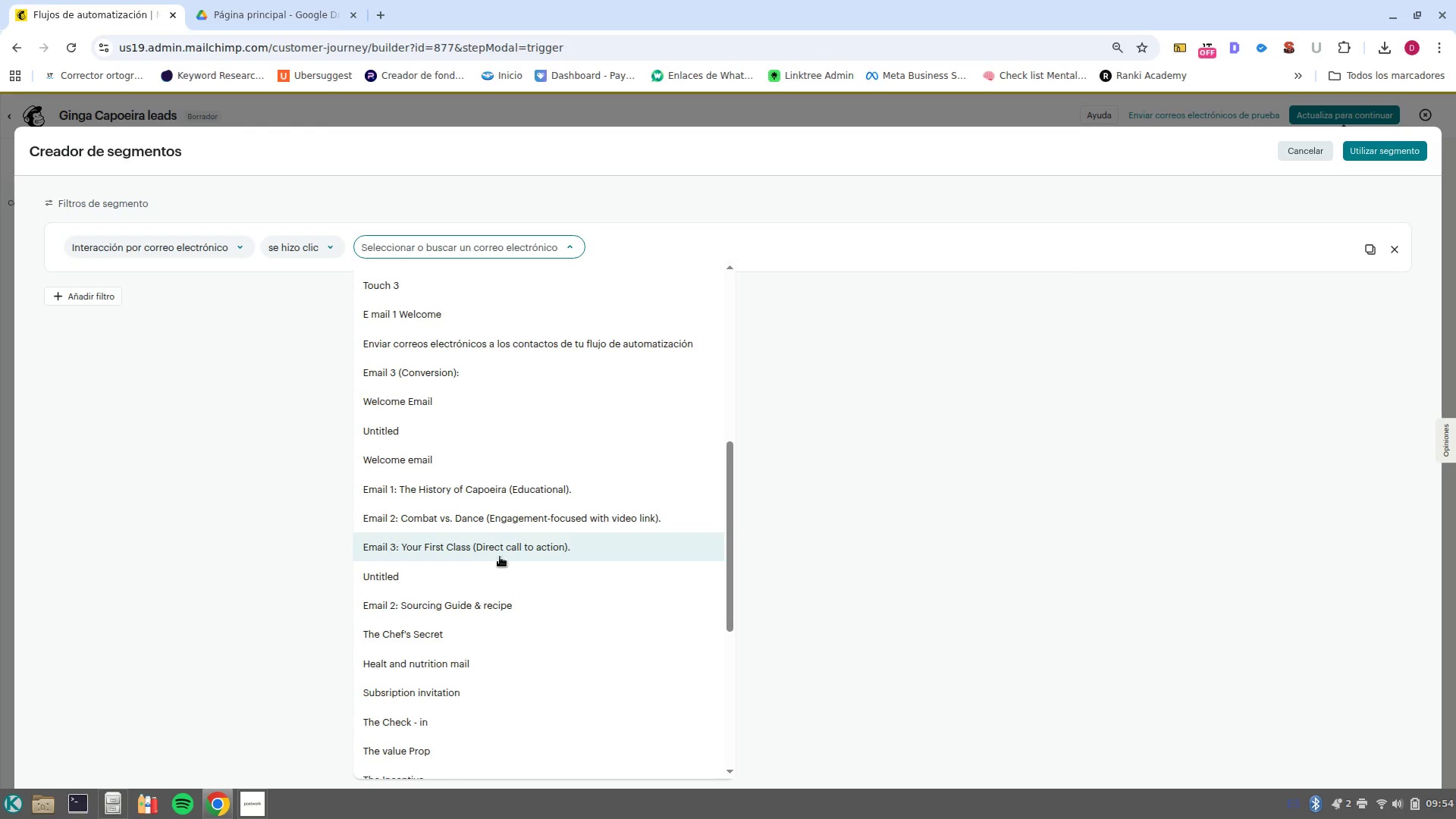 
left_click([500, 557])
 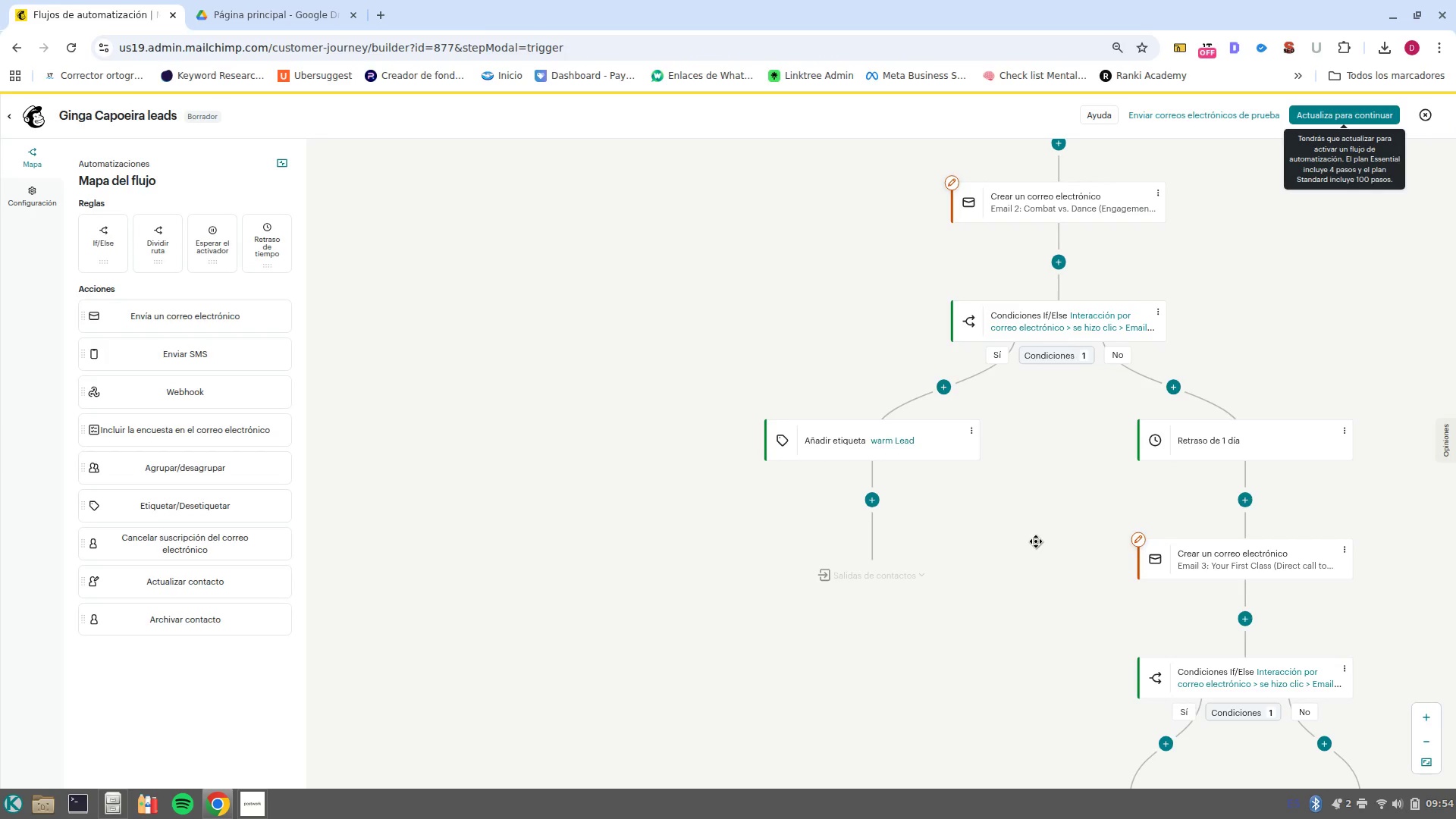 
wait(8.49)
 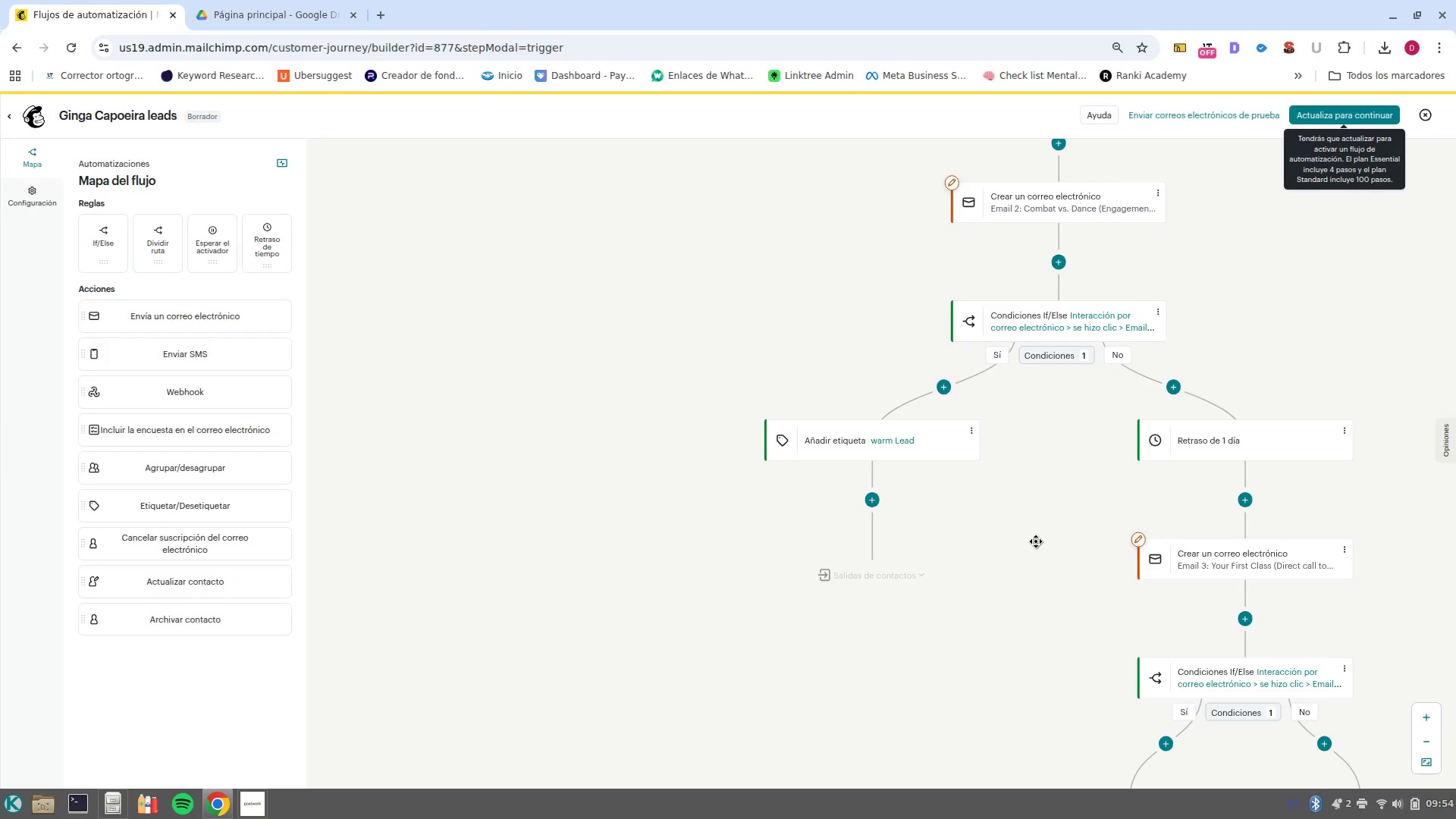 
scroll: coordinate [1281, 468], scroll_direction: down, amount: 4.0
 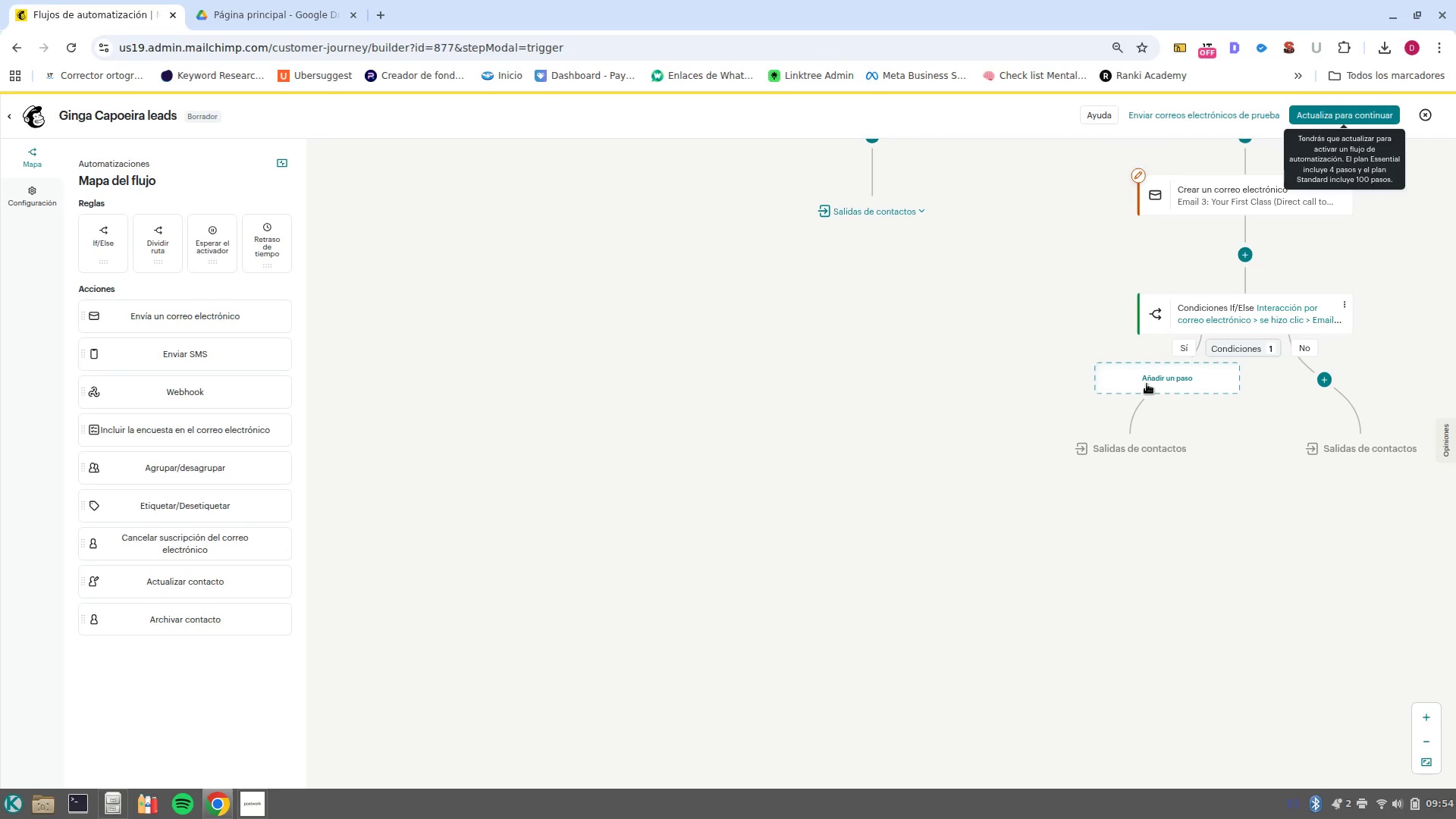 
left_click([1147, 384])
 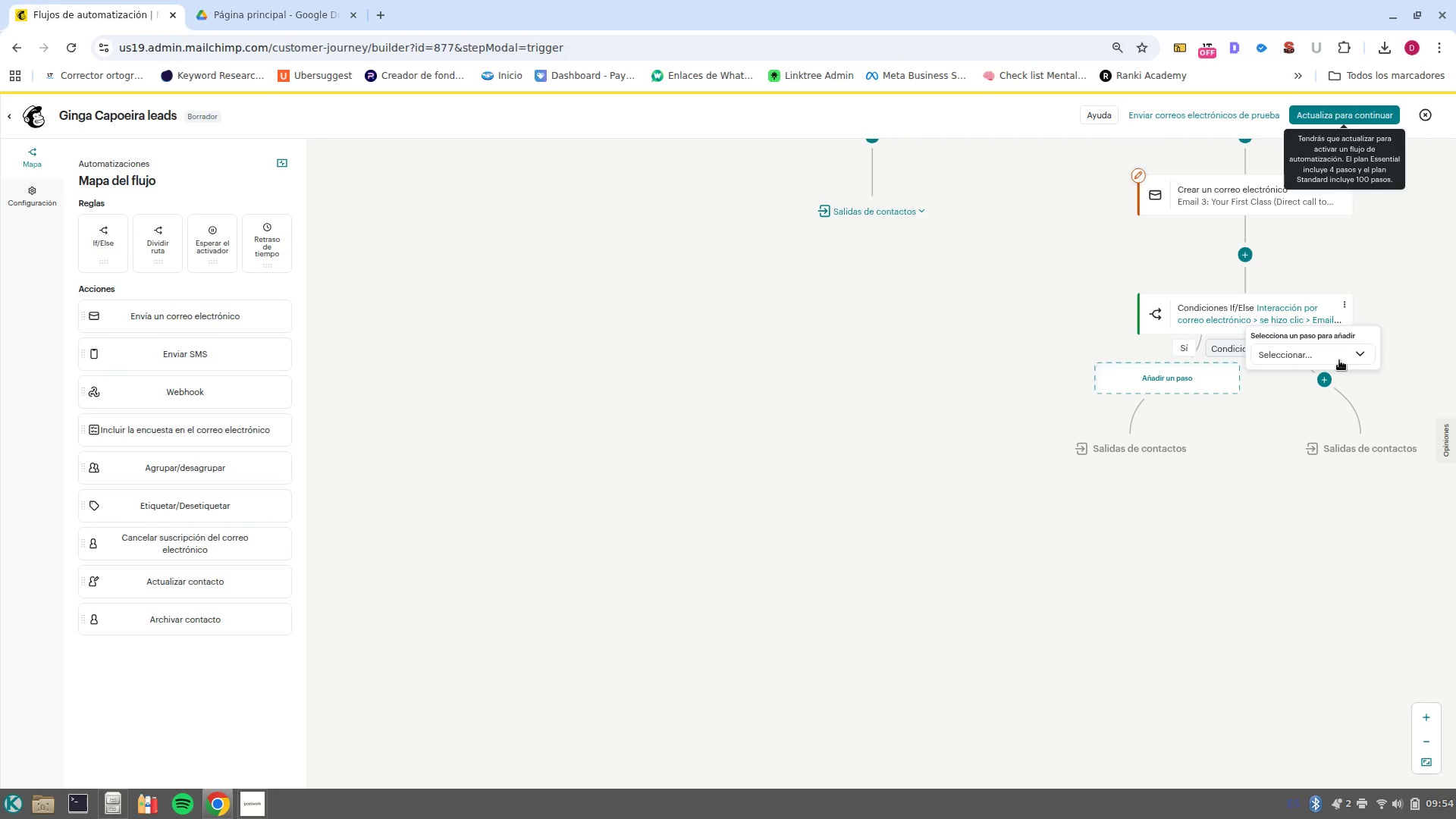 
left_click([1341, 360])
 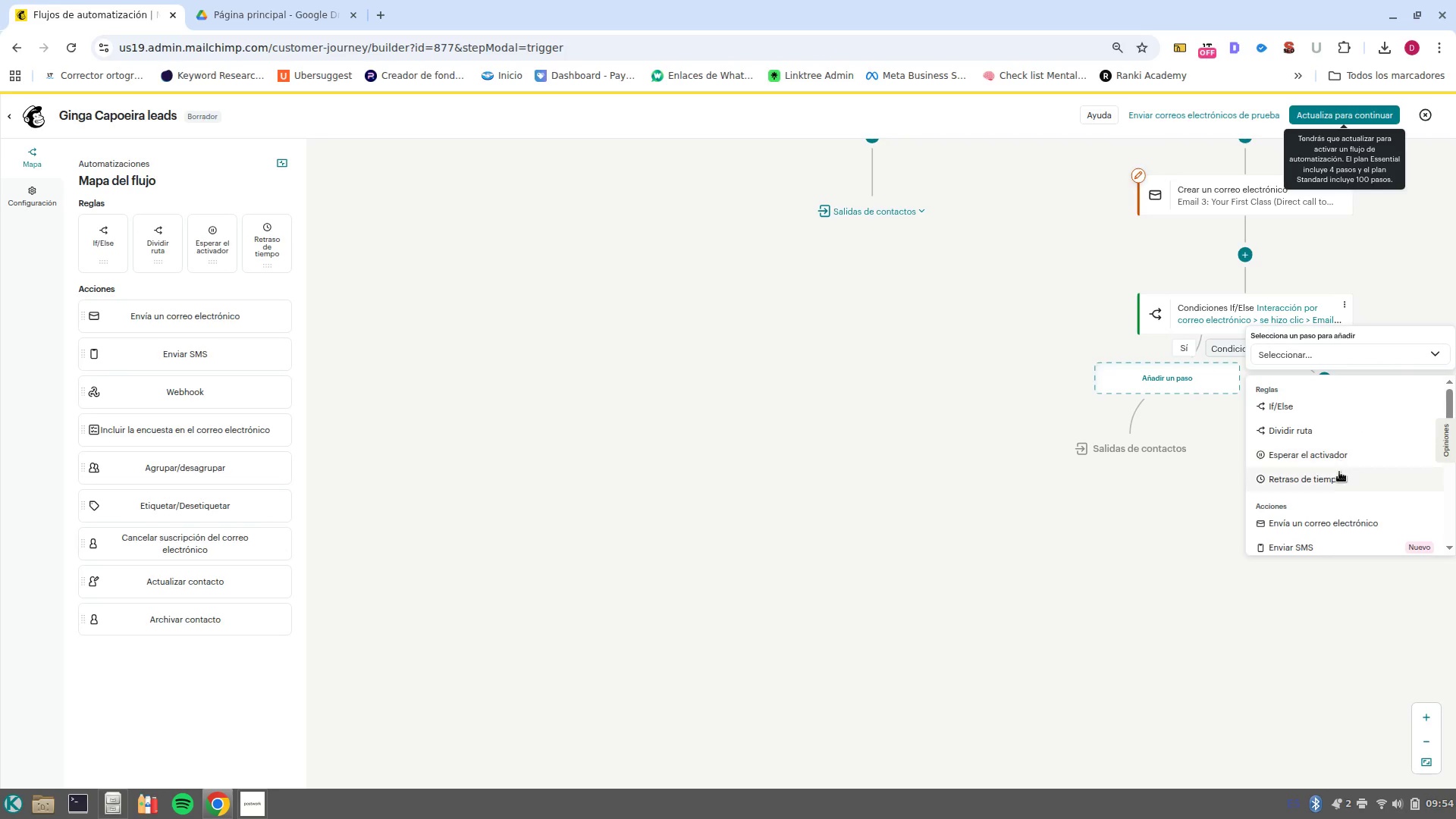 
scroll: coordinate [1339, 488], scroll_direction: down, amount: 6.0
 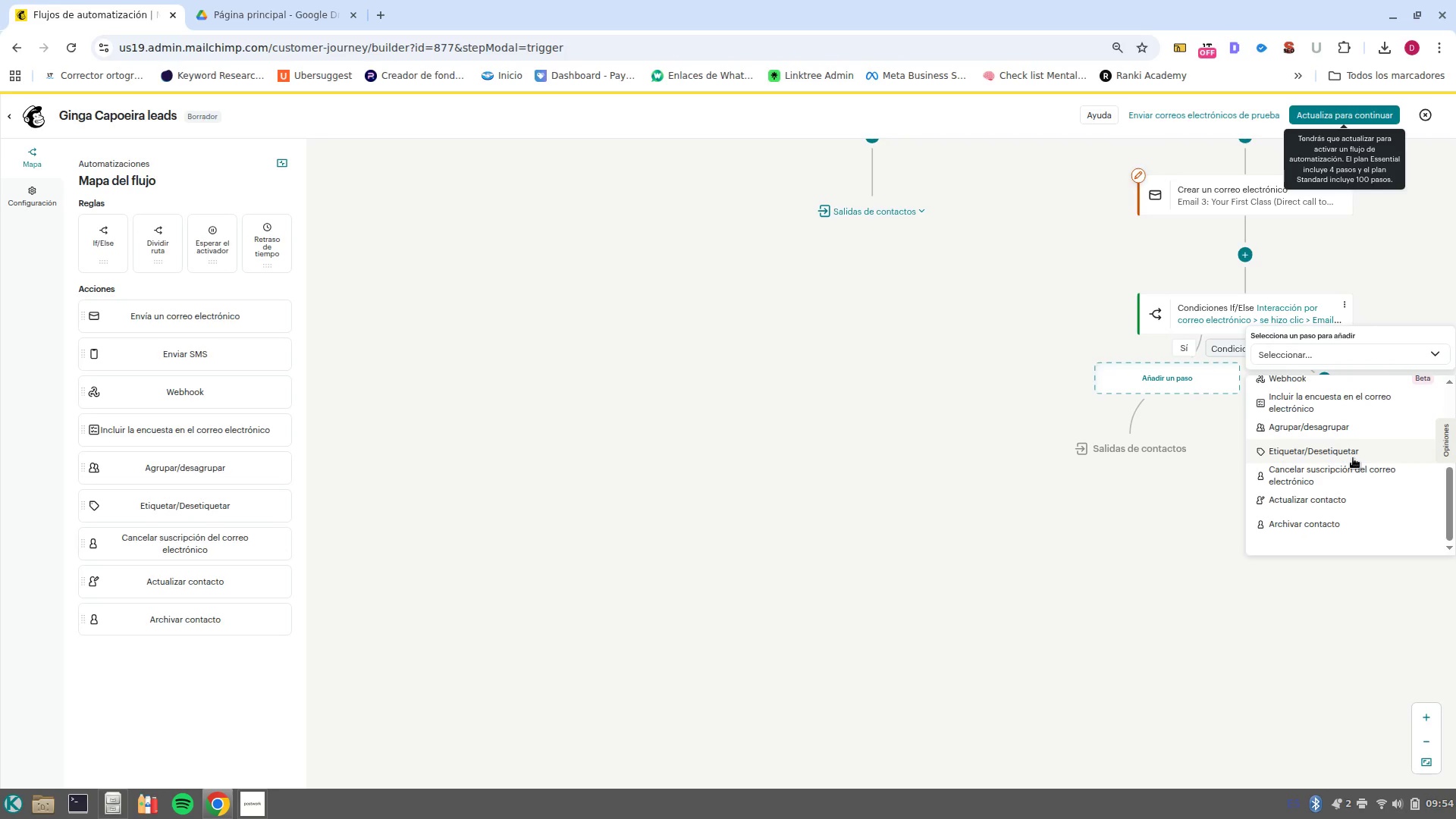 
left_click([1353, 458])
 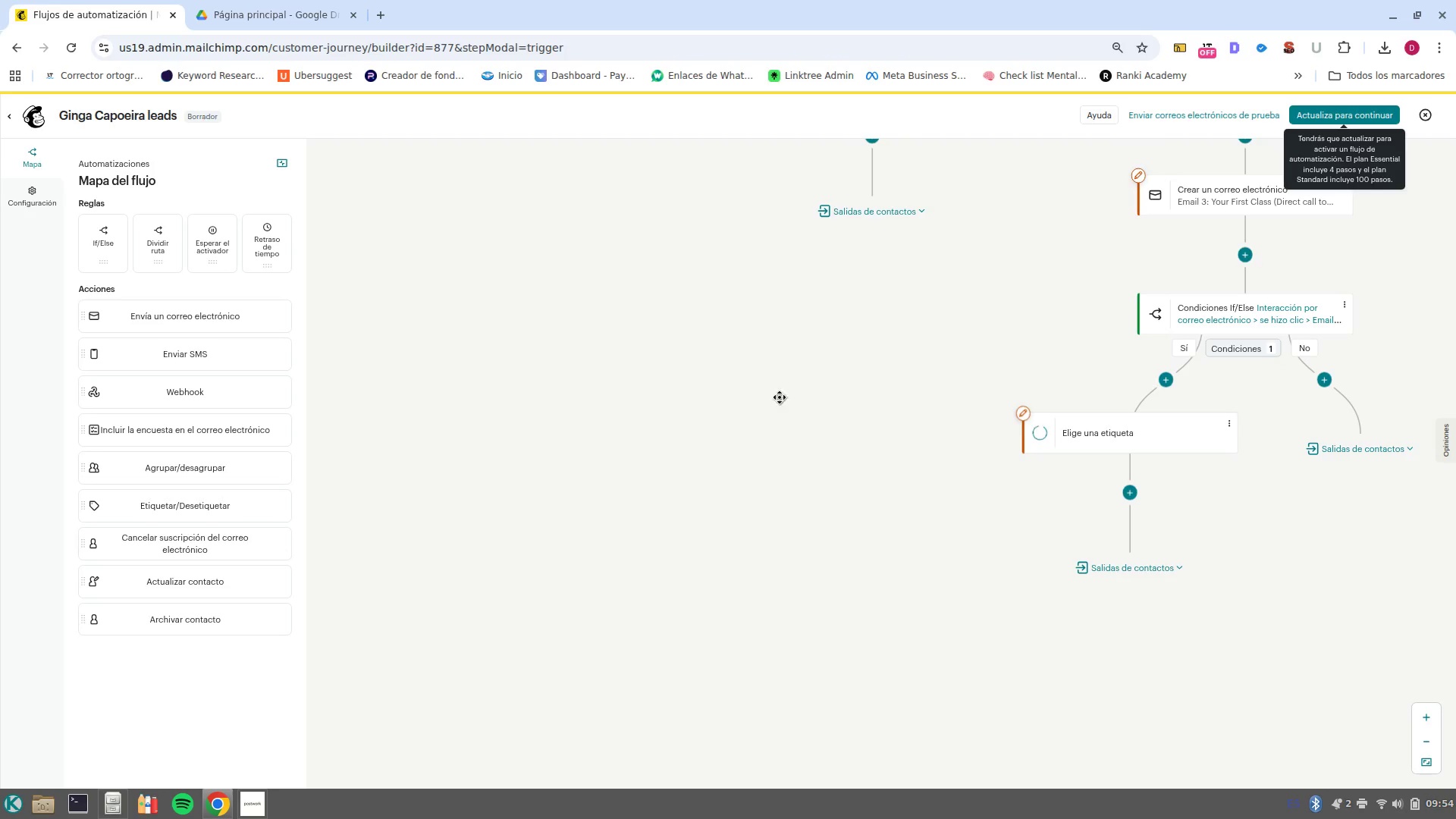 
scroll: coordinate [881, 372], scroll_direction: up, amount: 3.0